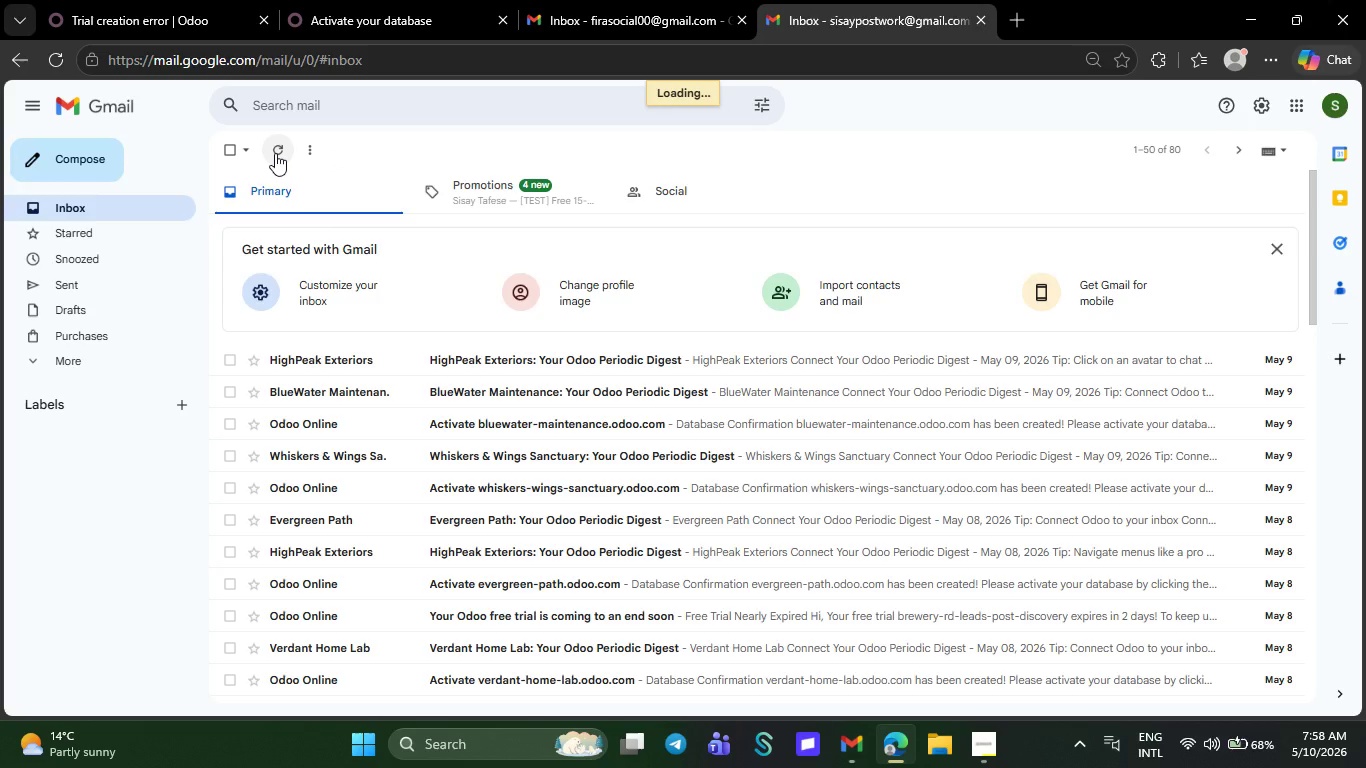 
wait(14.45)
 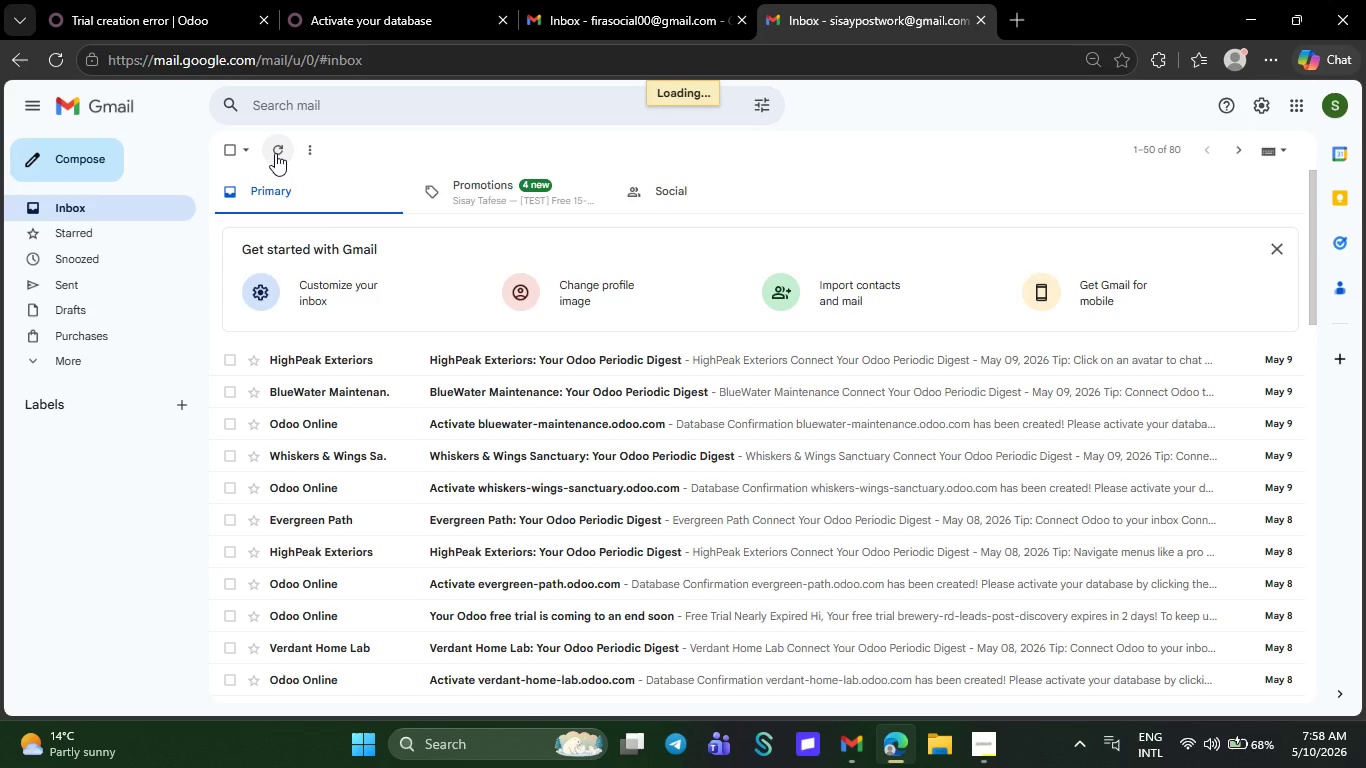 
left_click([310, 358])
 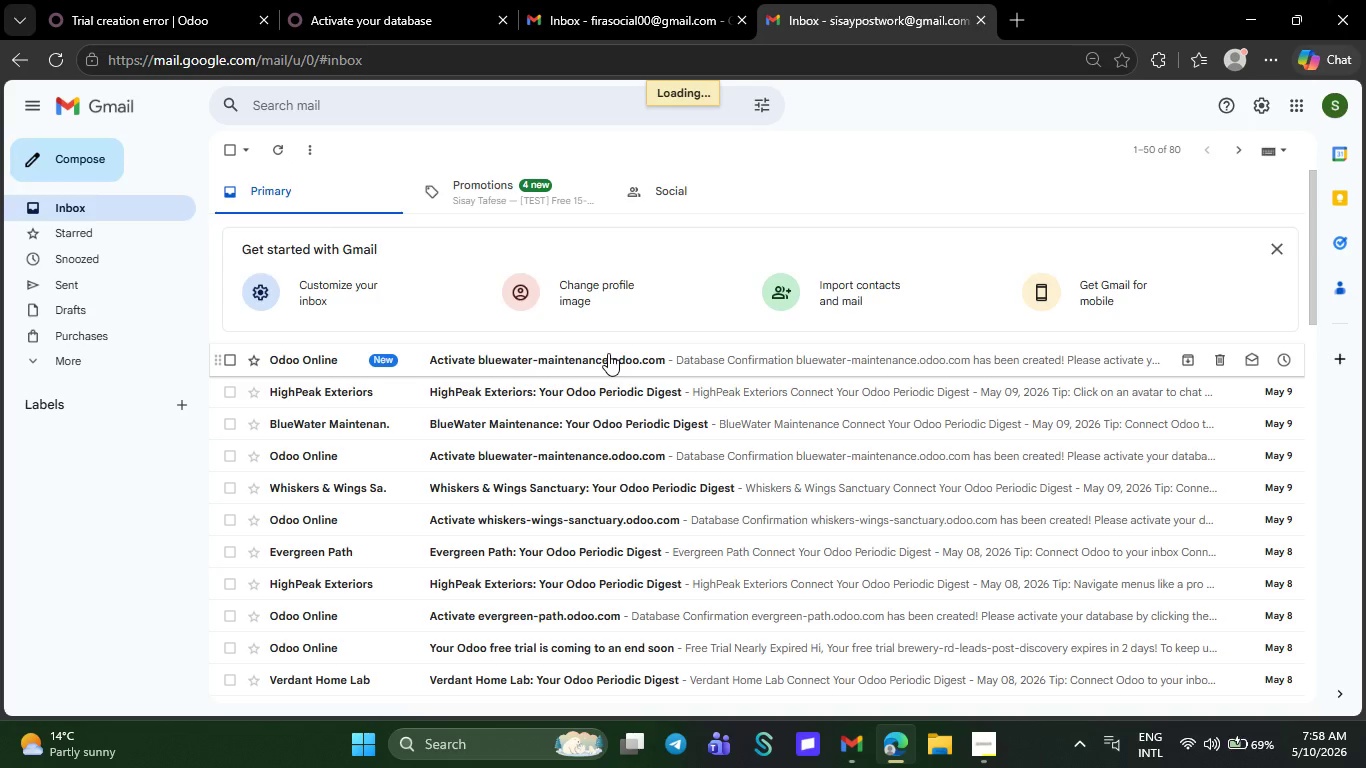 
wait(7.34)
 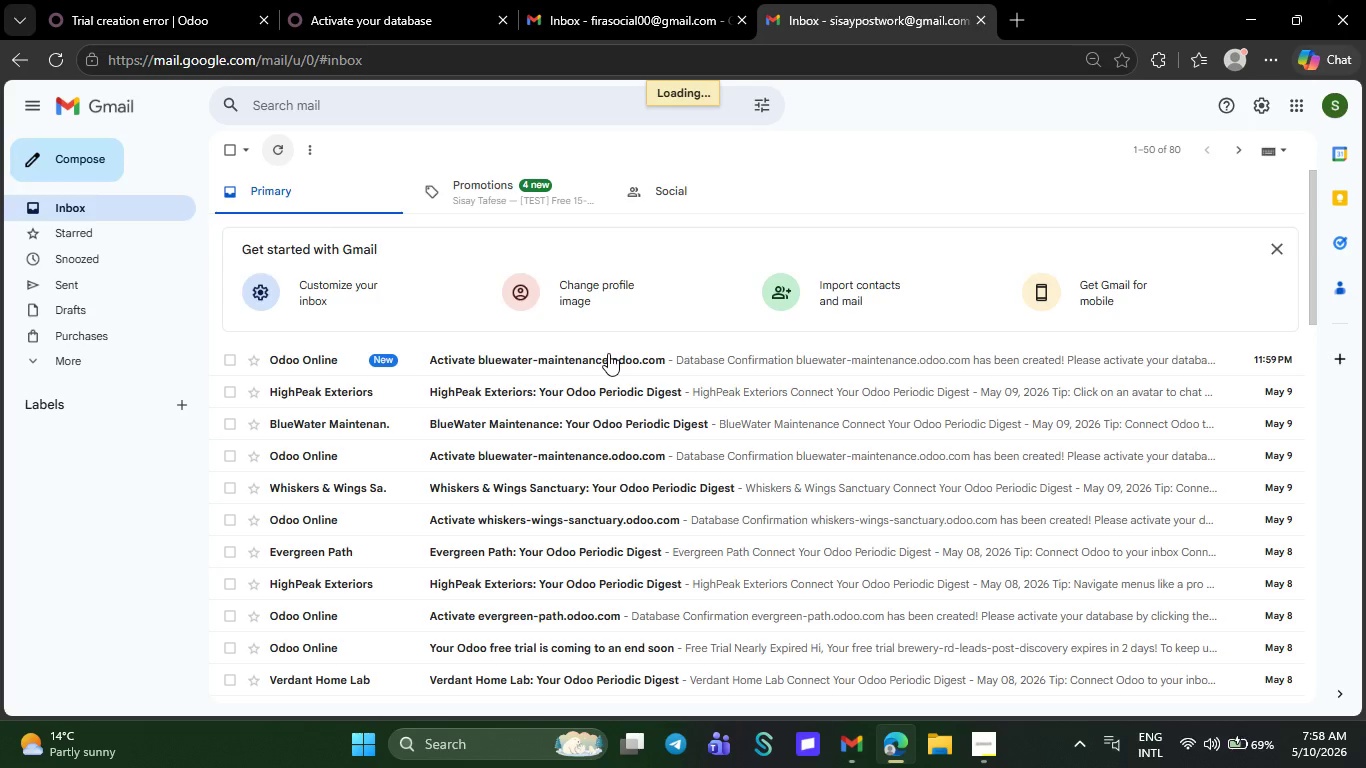 
left_click([608, 353])
 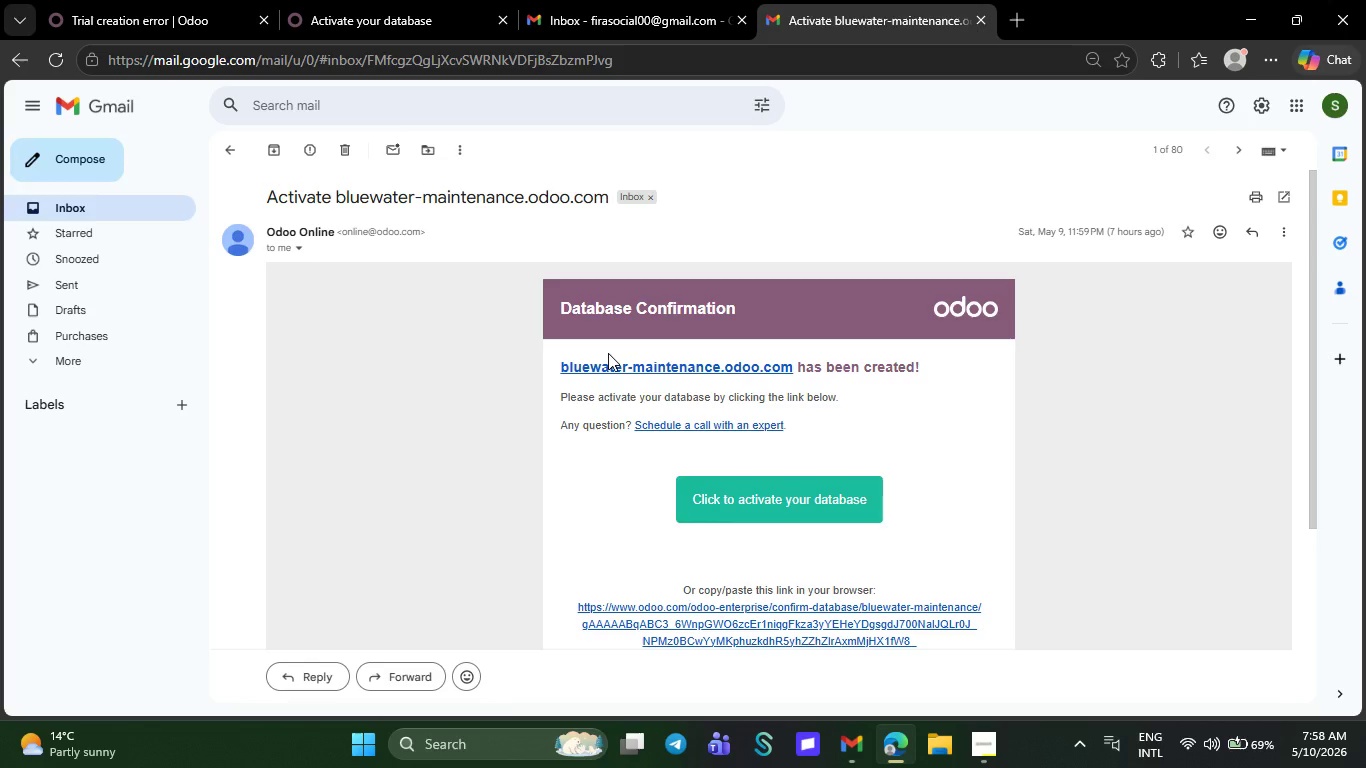 
wait(19.44)
 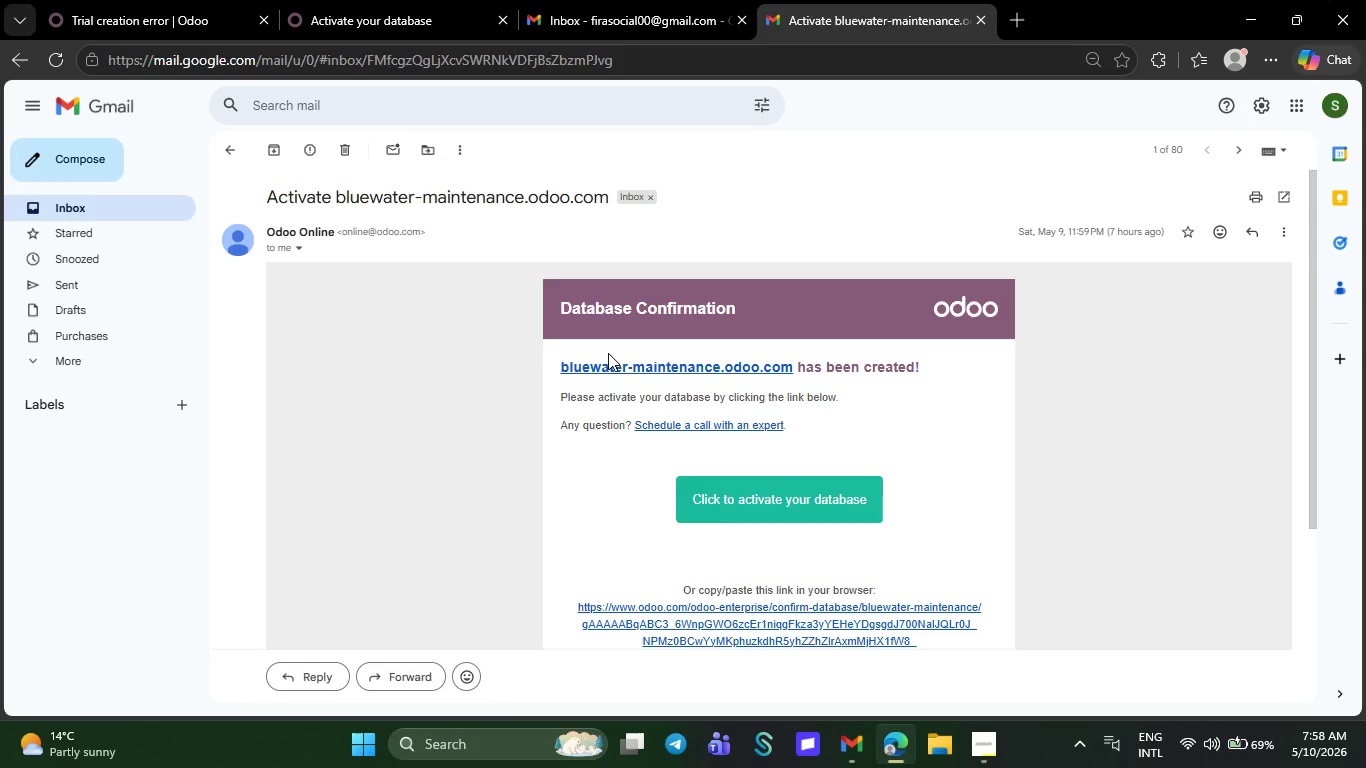 
left_click([763, 498])
 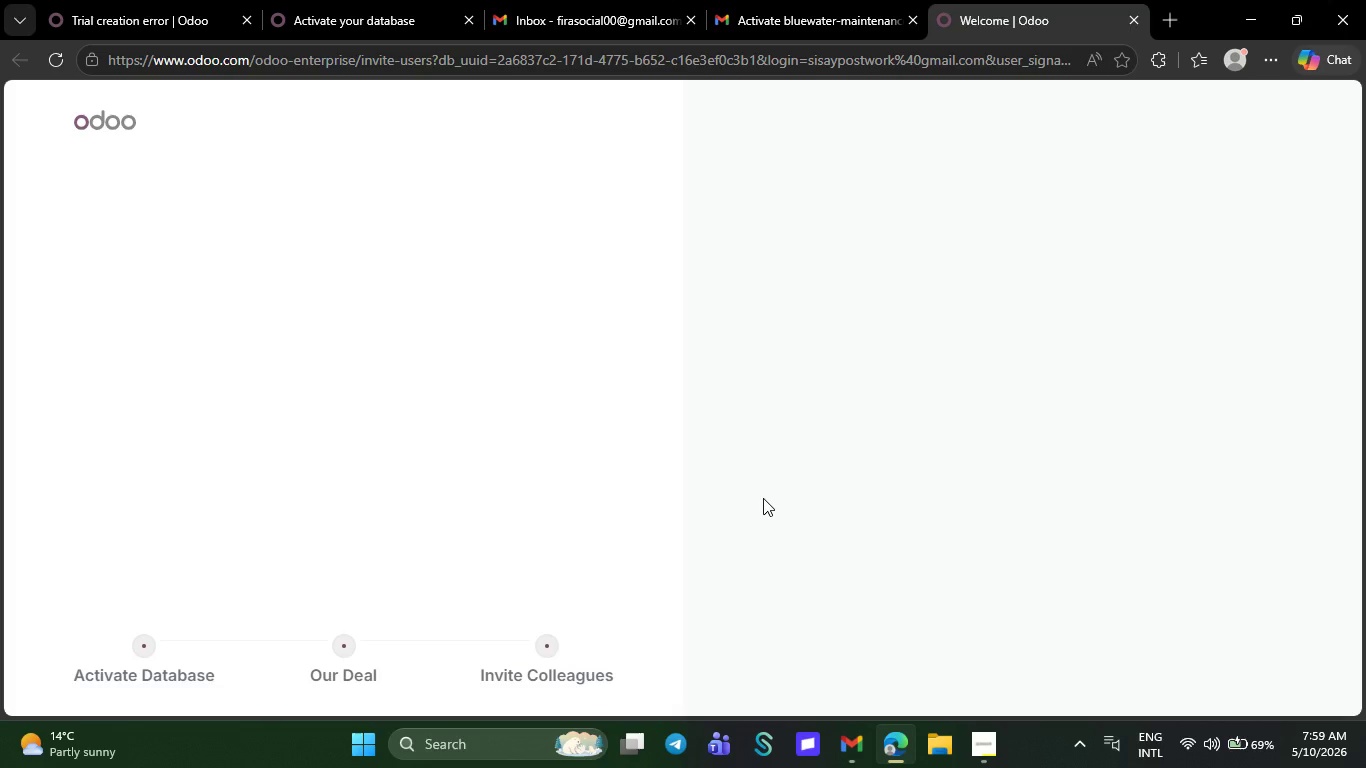 
wait(15.98)
 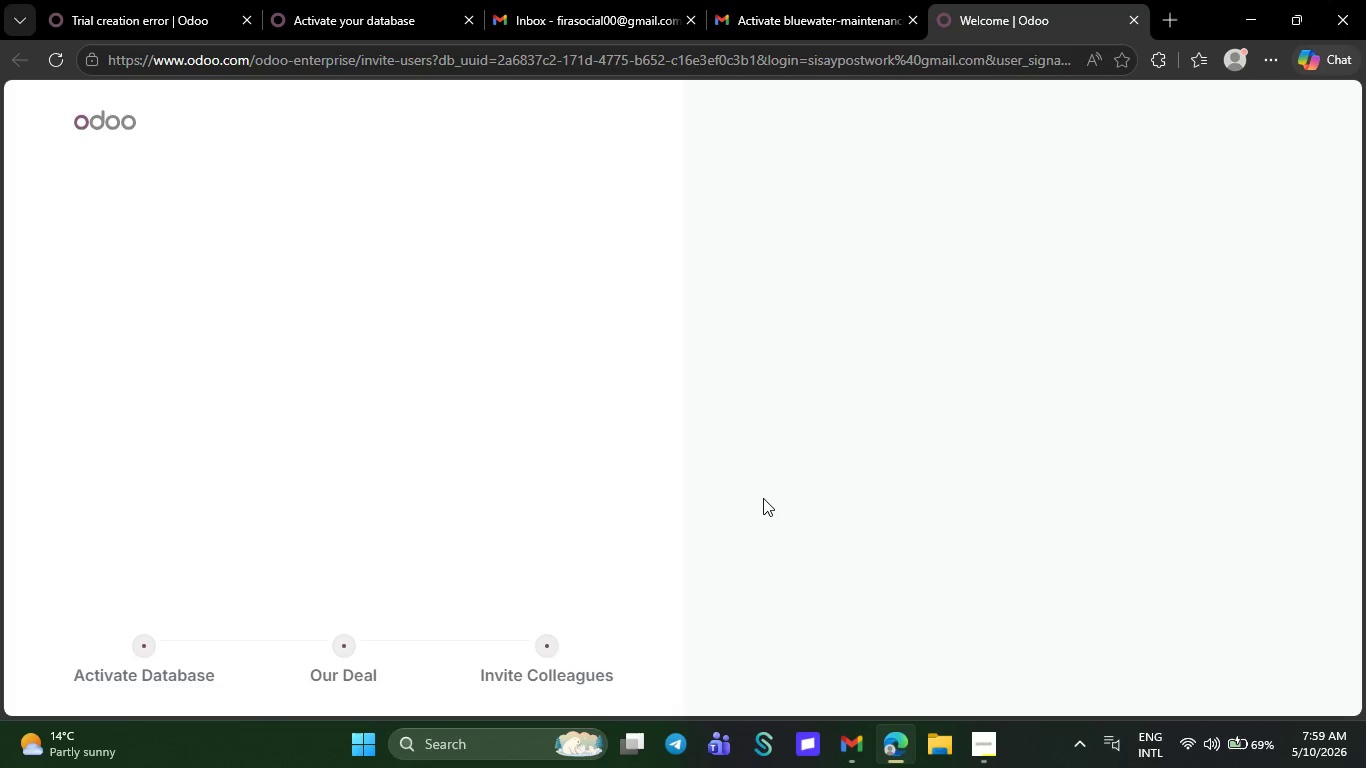 
left_click([410, 515])
 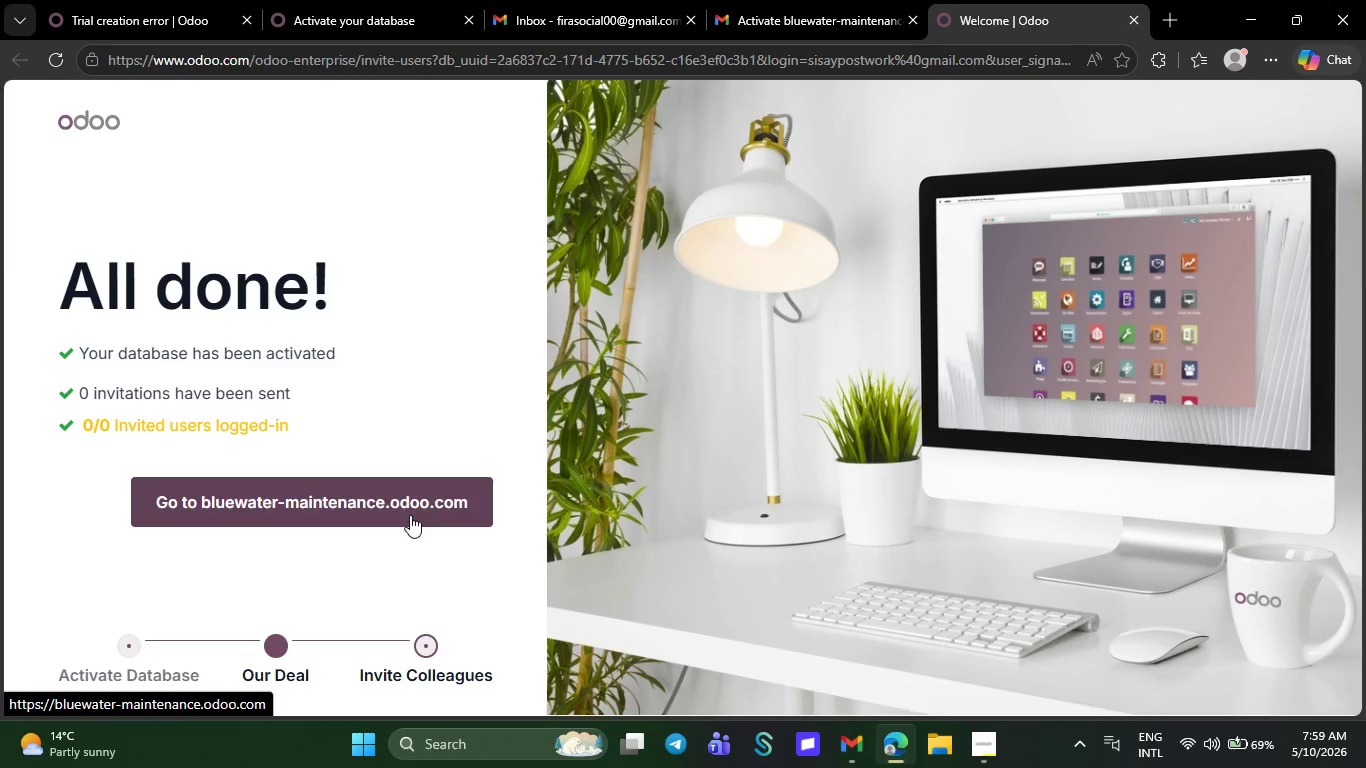 
left_click([410, 515])
 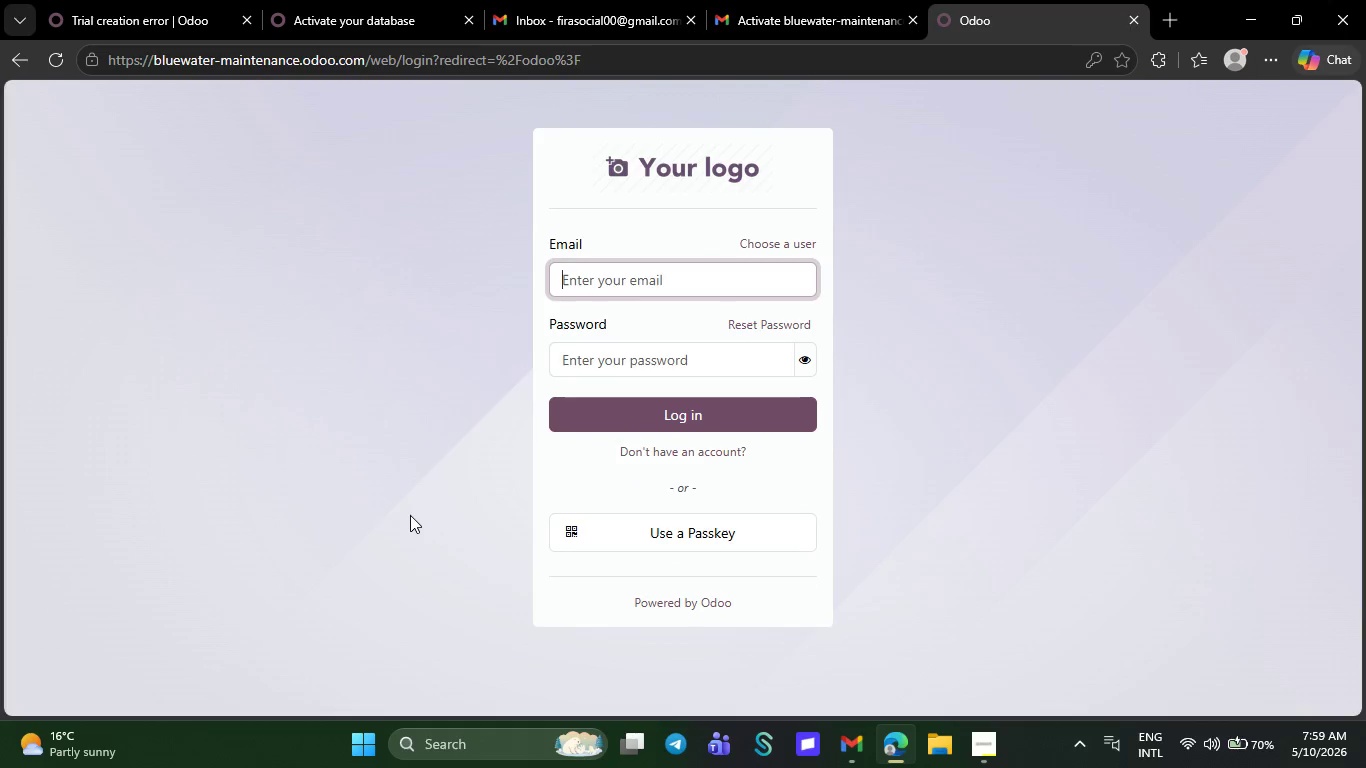 
wait(14.45)
 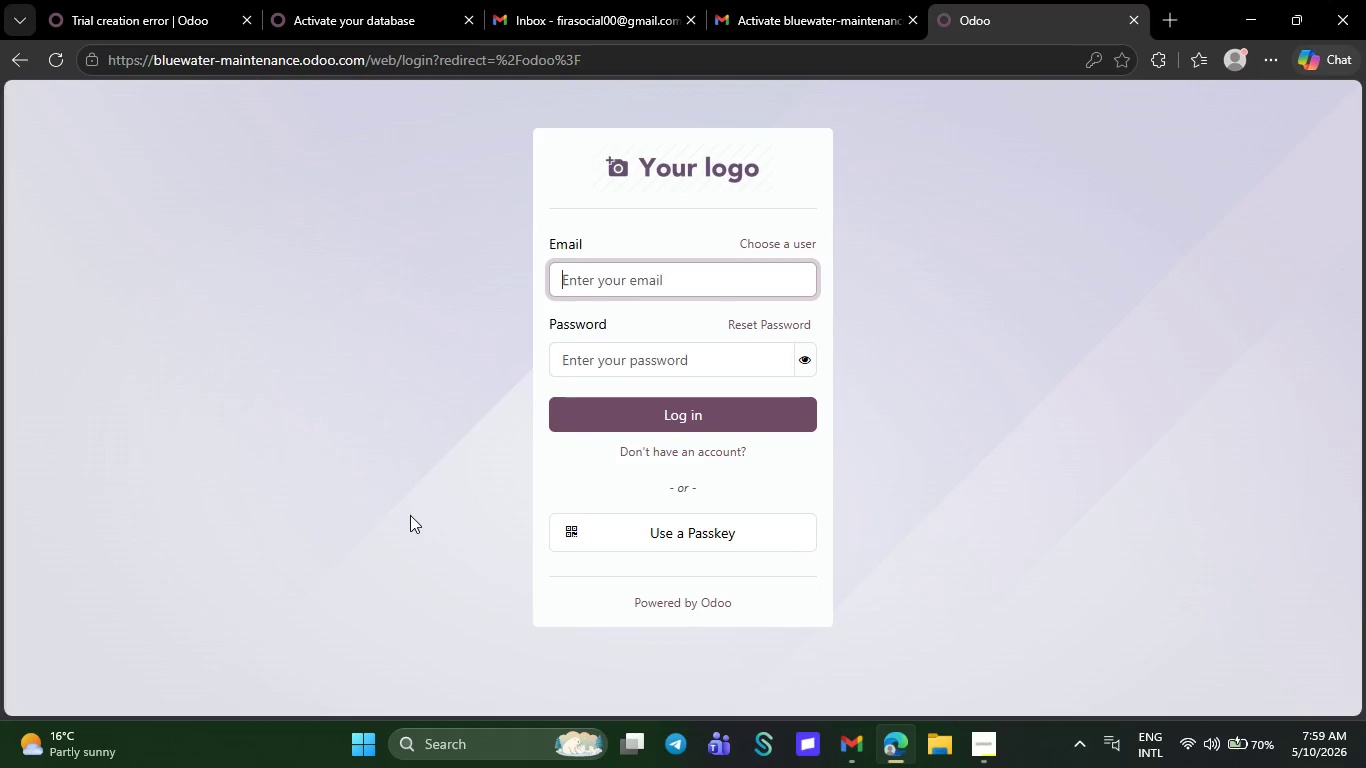 
left_click([580, 265])
 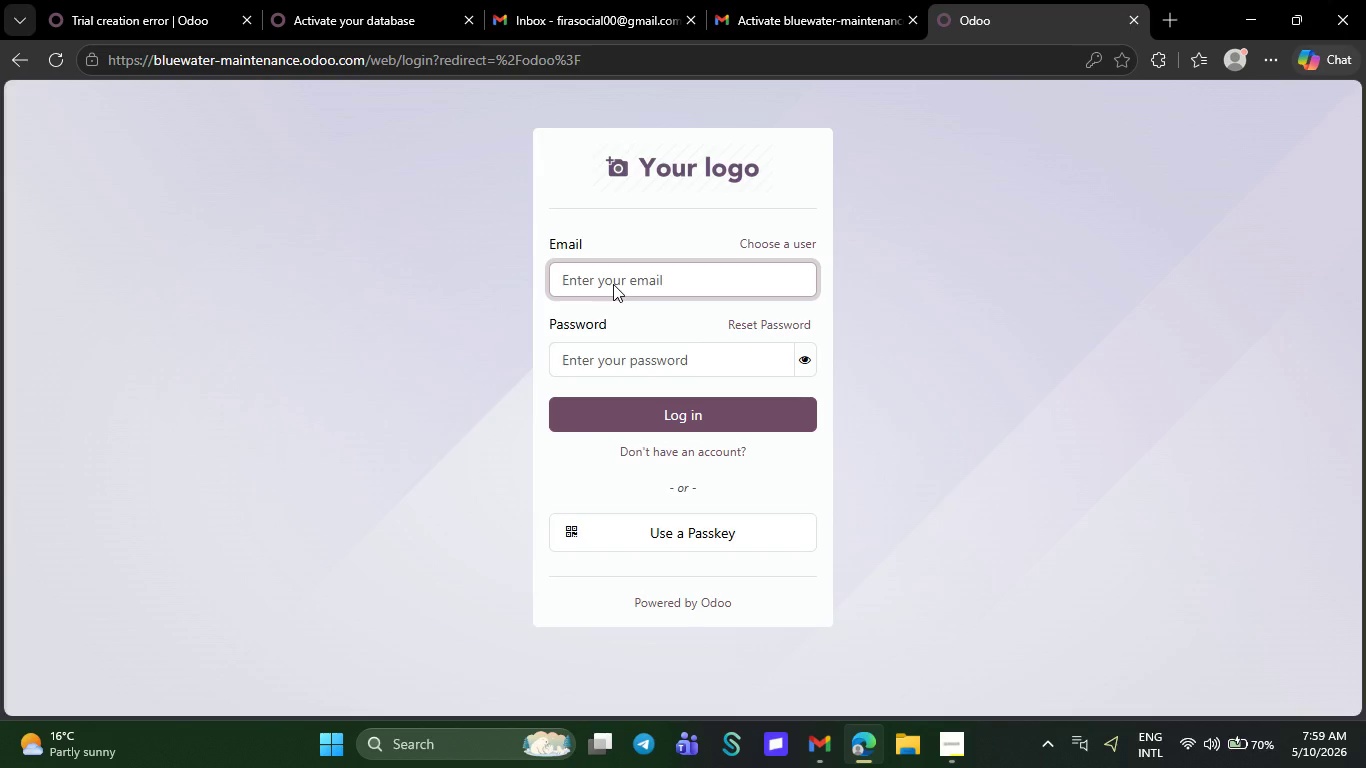 
left_click([613, 284])
 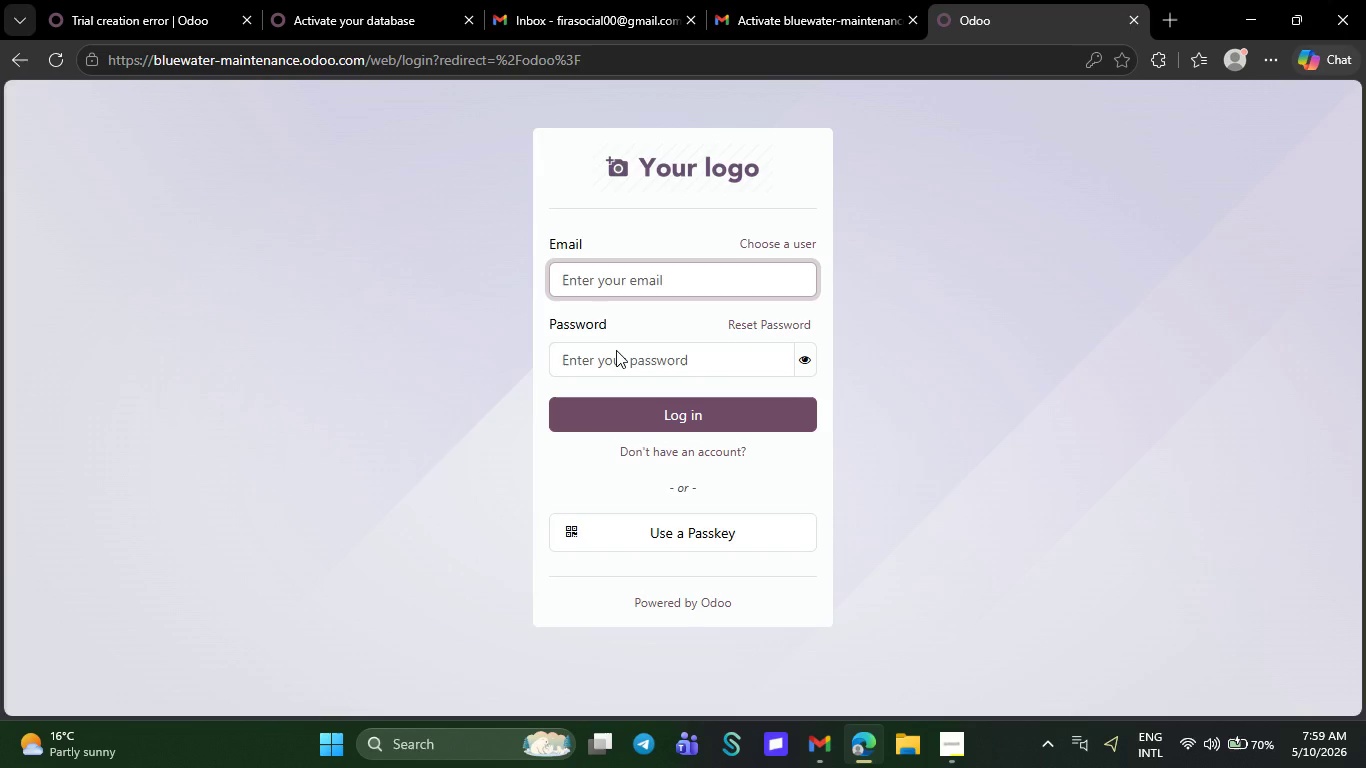 
left_click([616, 350])
 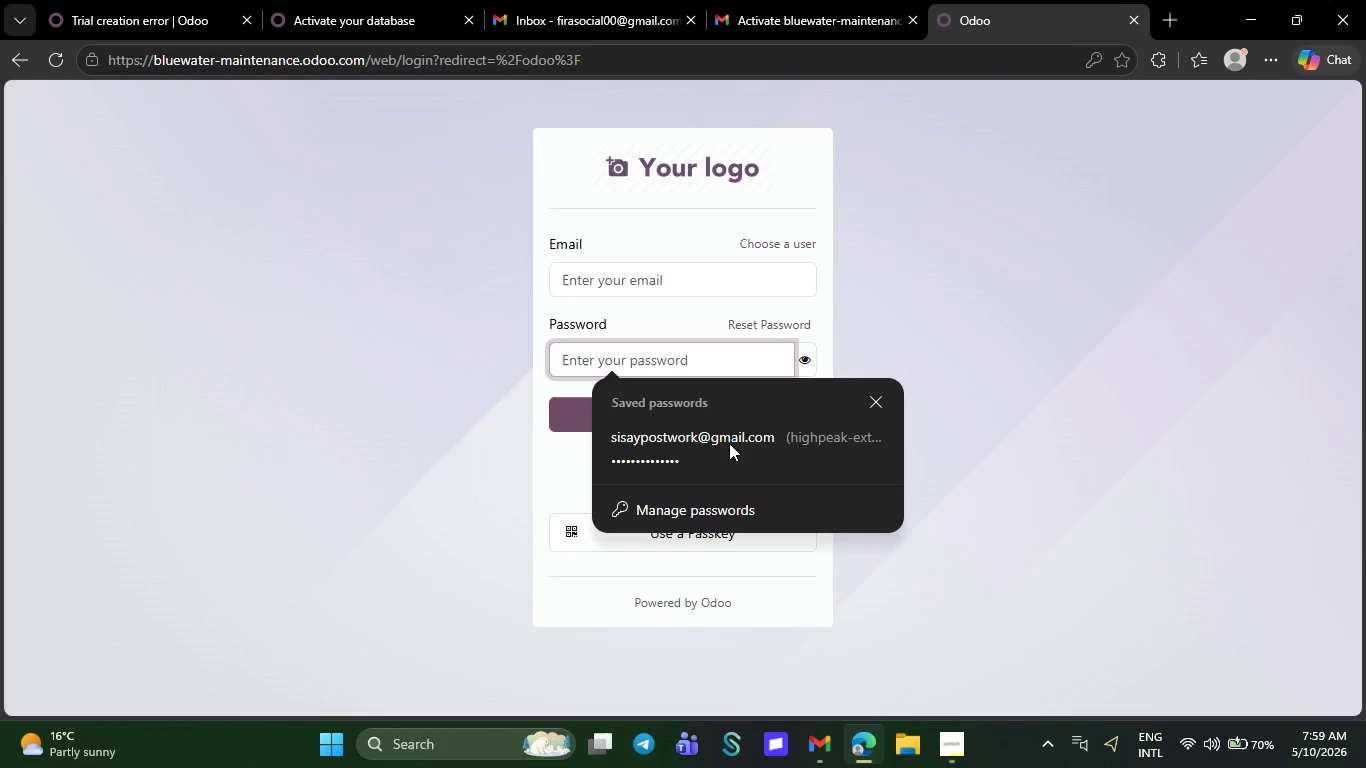 
left_click([731, 446])
 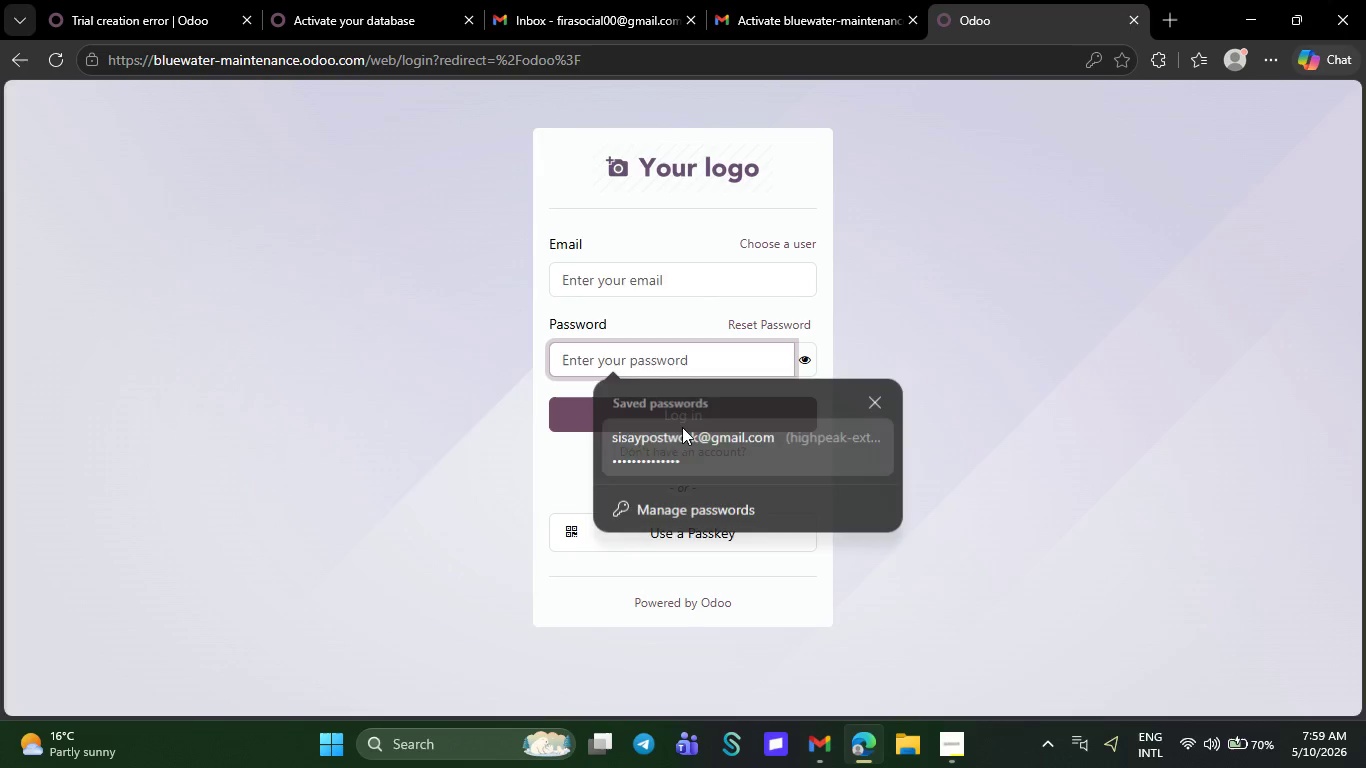 
left_click([682, 427])
 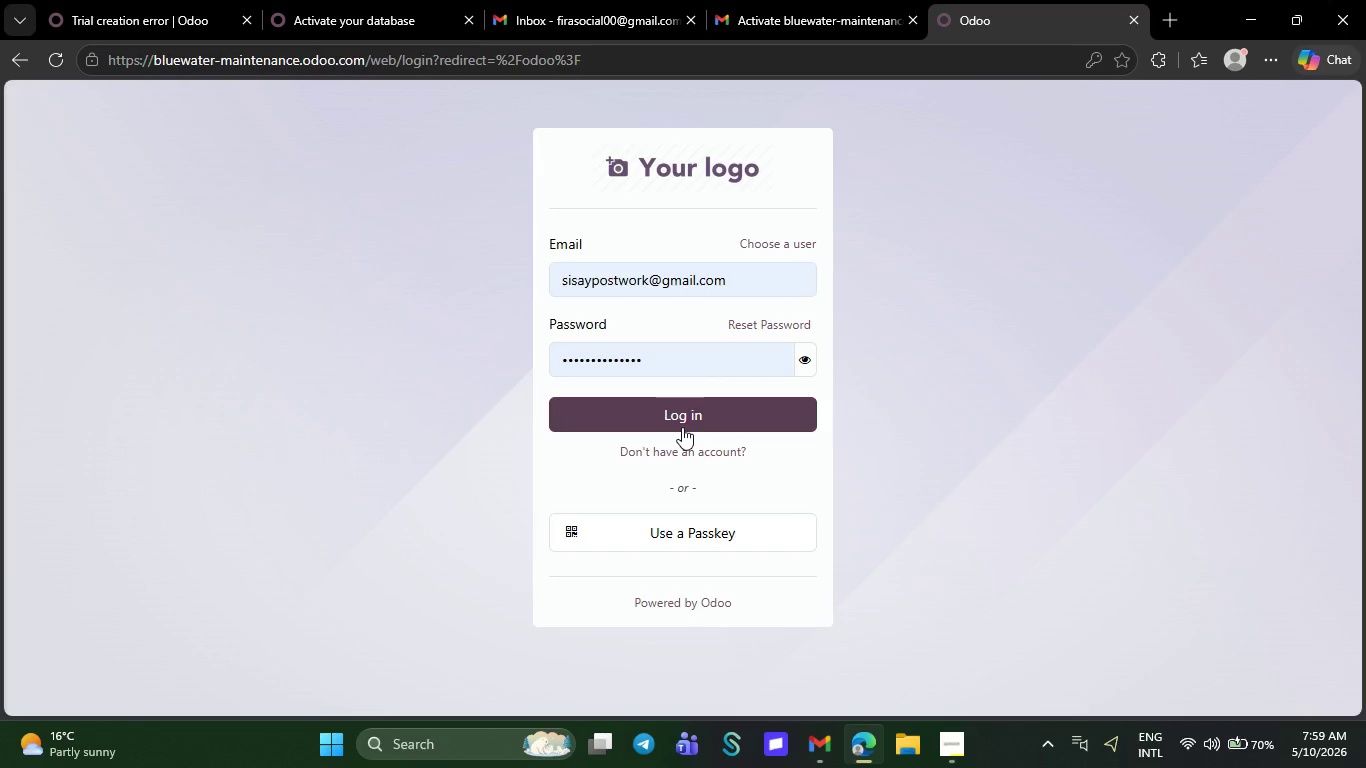 
left_click([682, 427])
 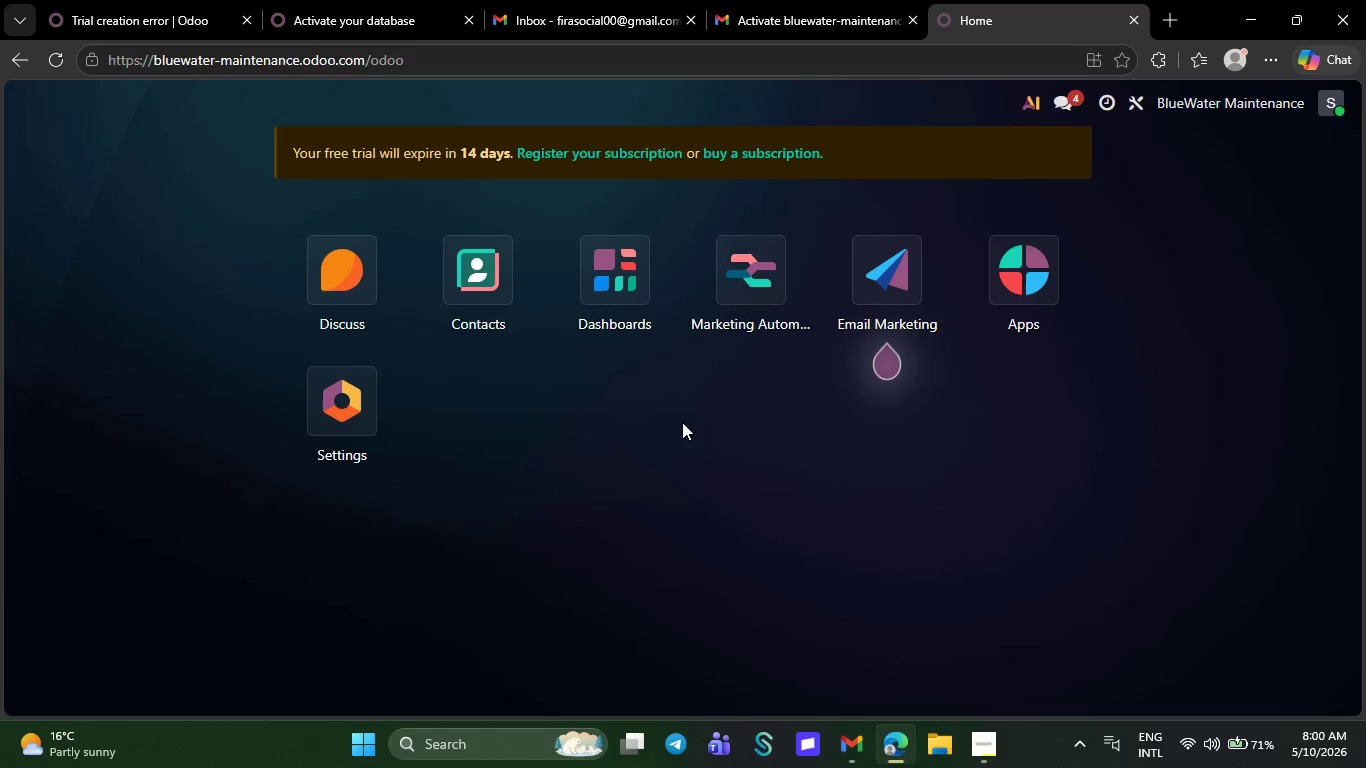 
wait(73.14)
 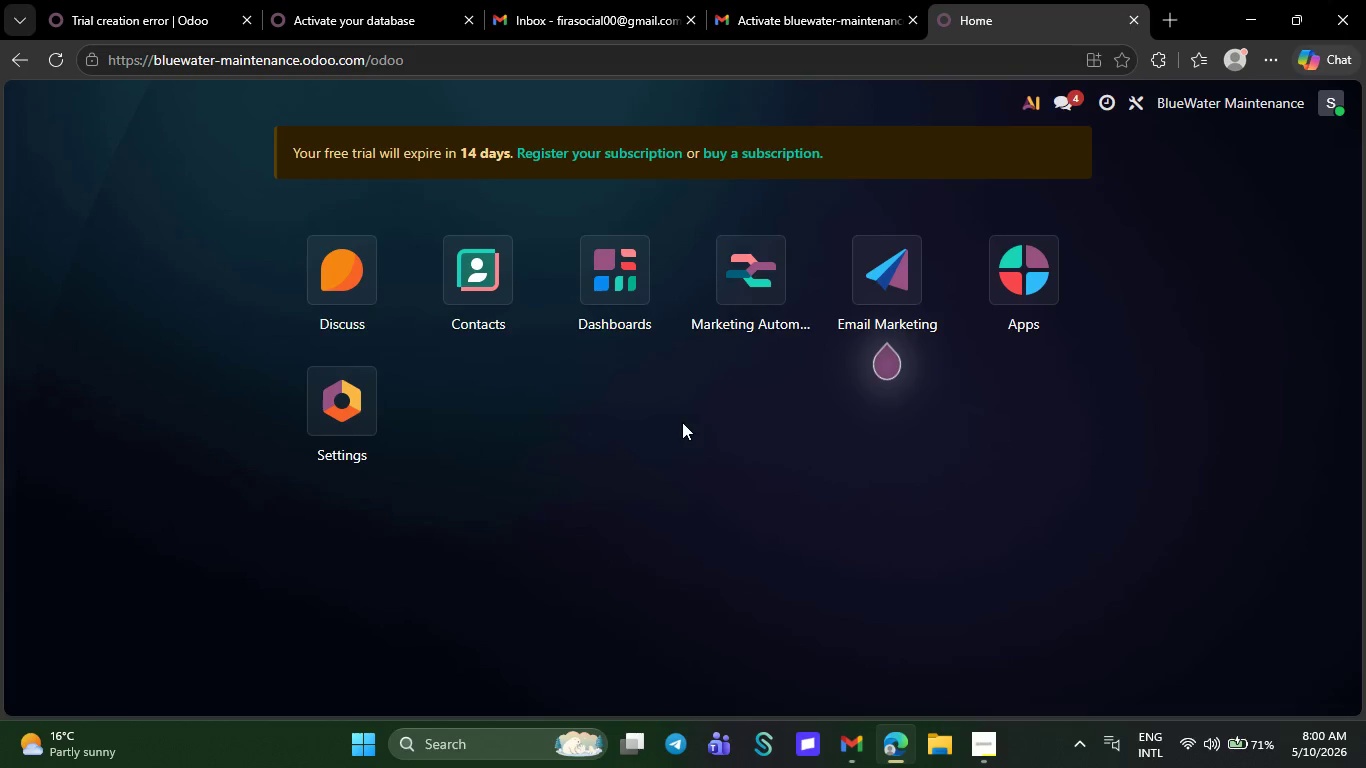 
left_click([893, 310])
 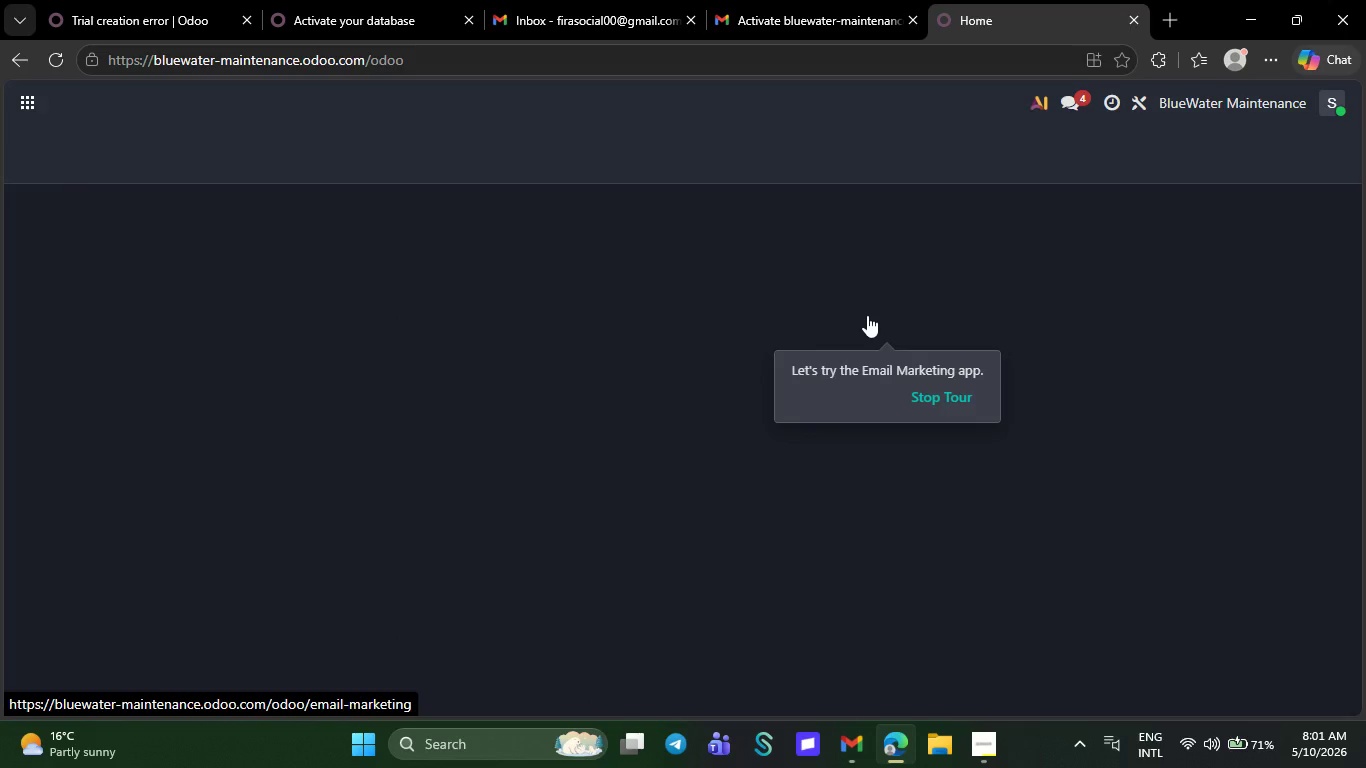 
mouse_move([496, 181])
 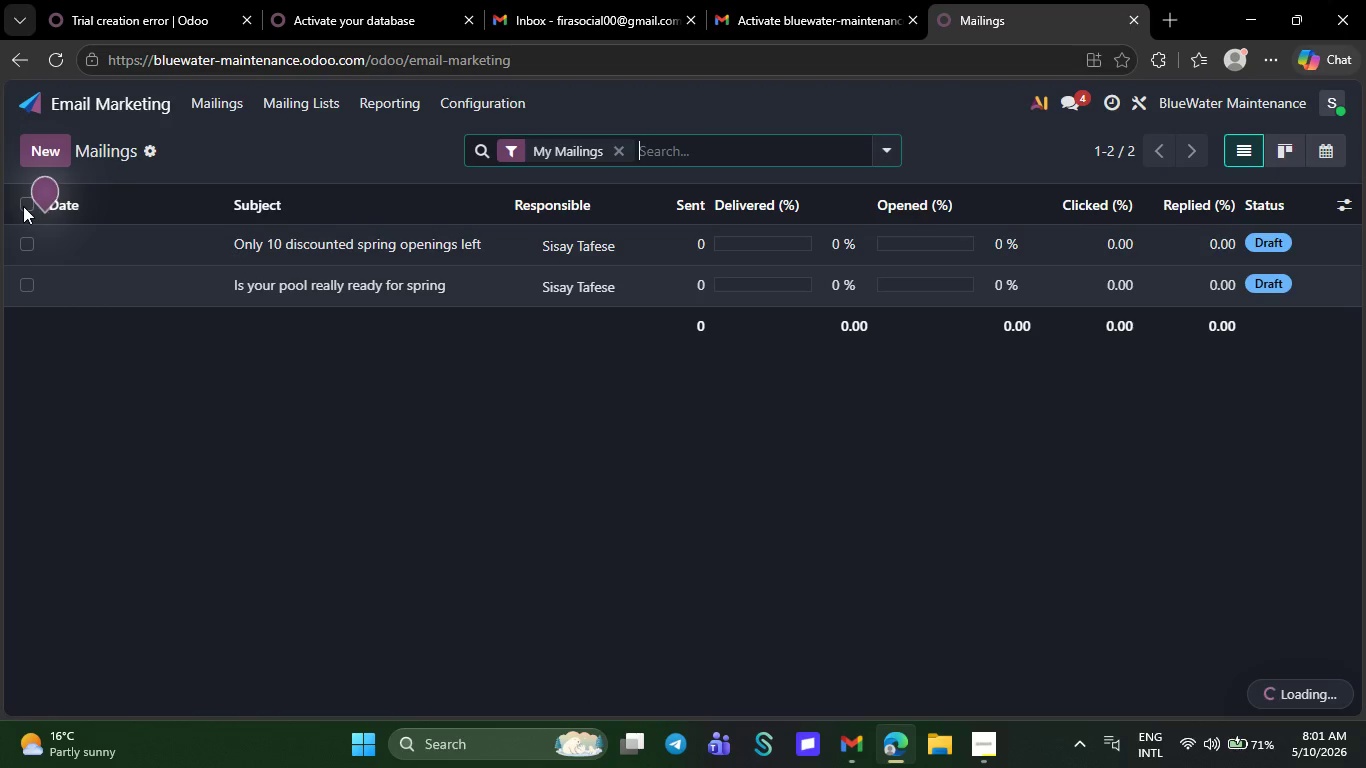 
left_click([23, 206])
 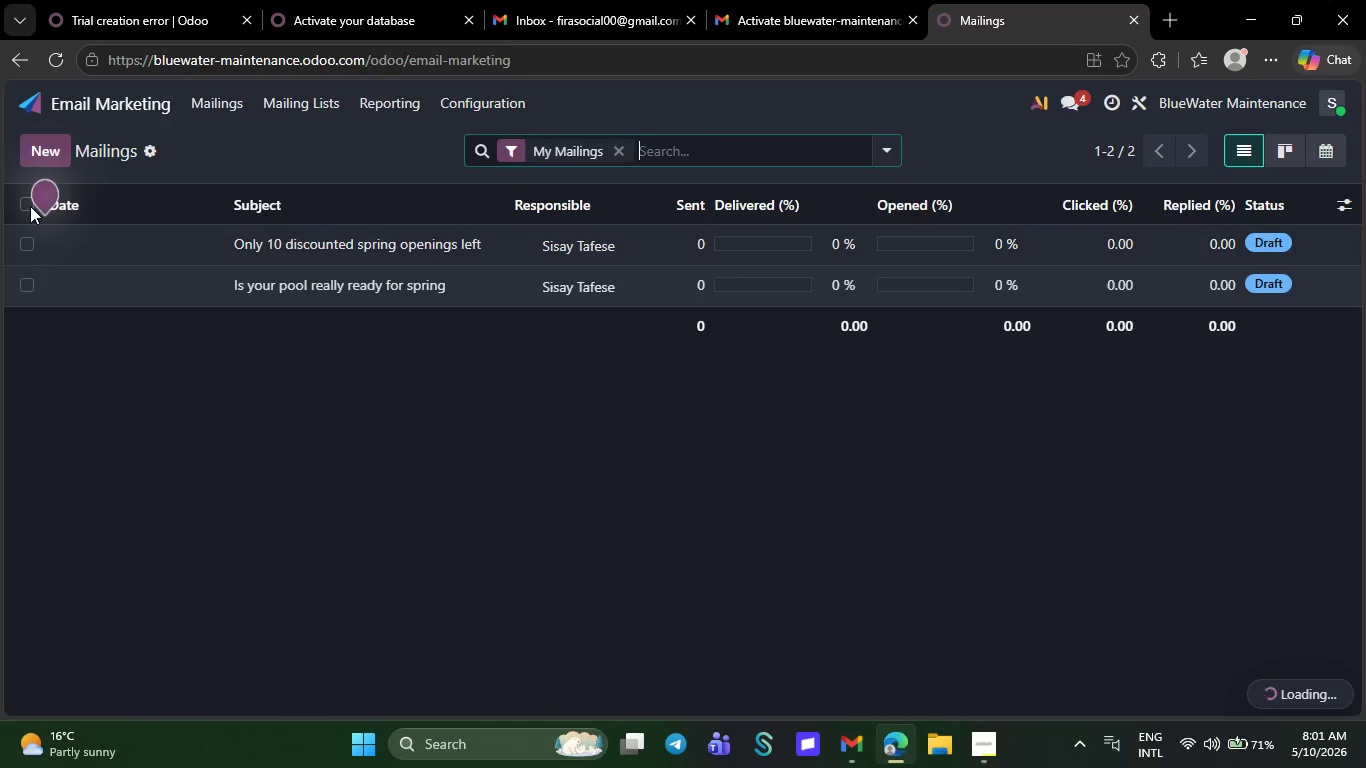 
left_click([30, 206])
 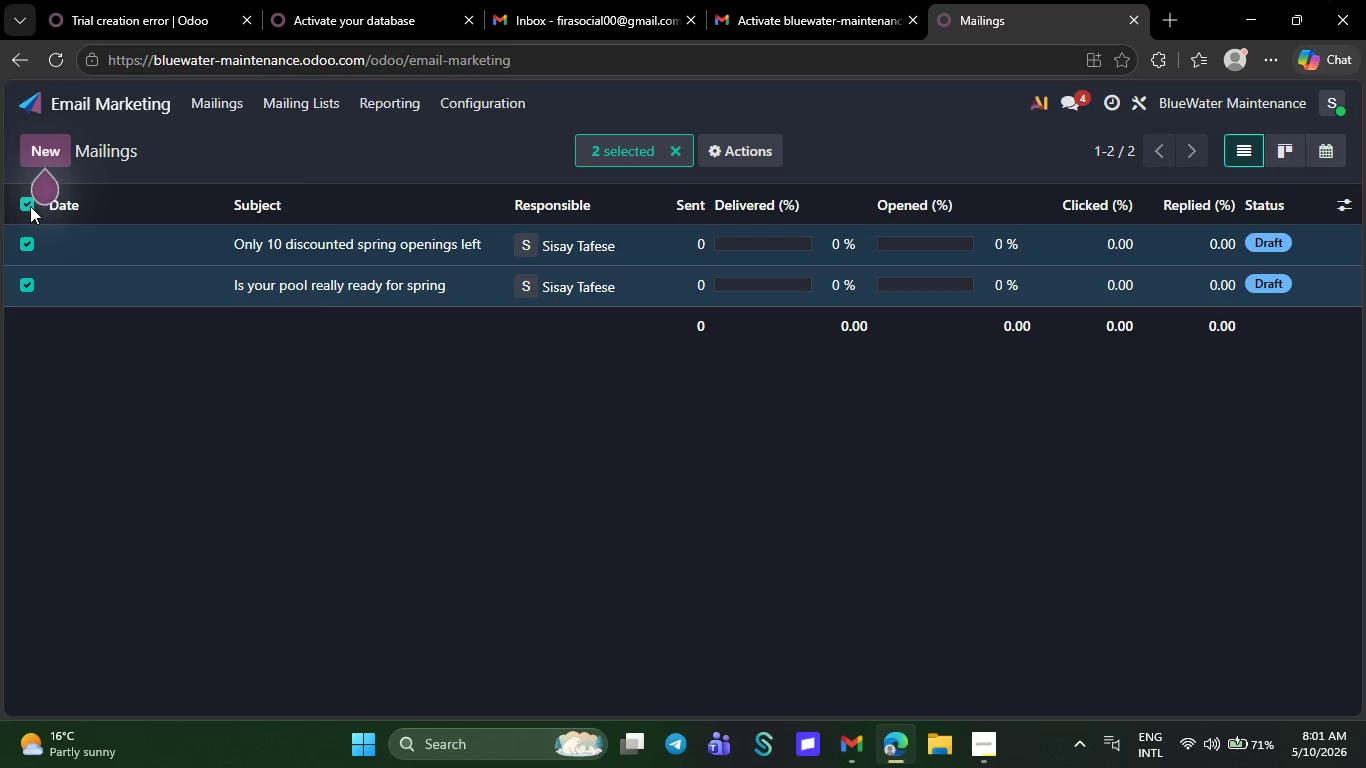 
wait(16.01)
 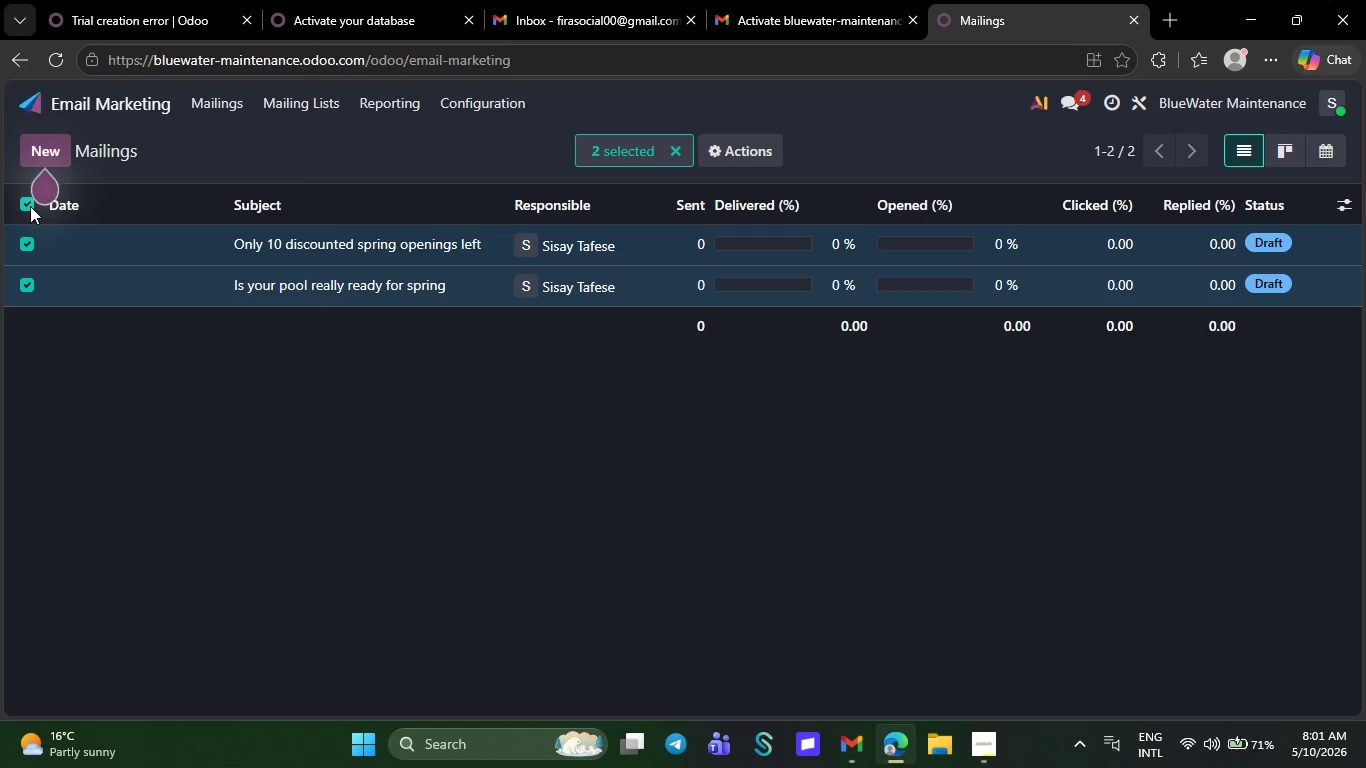 
left_click([728, 148])
 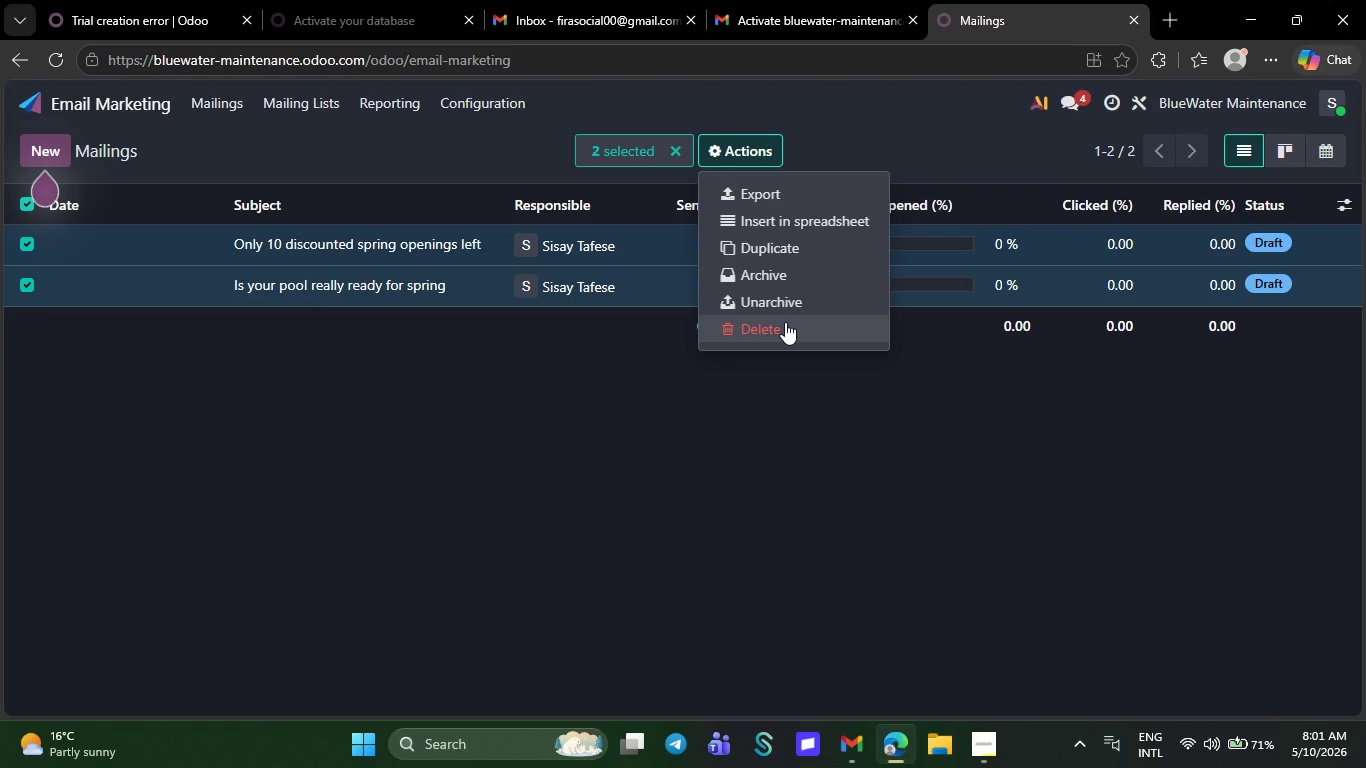 
wait(6.05)
 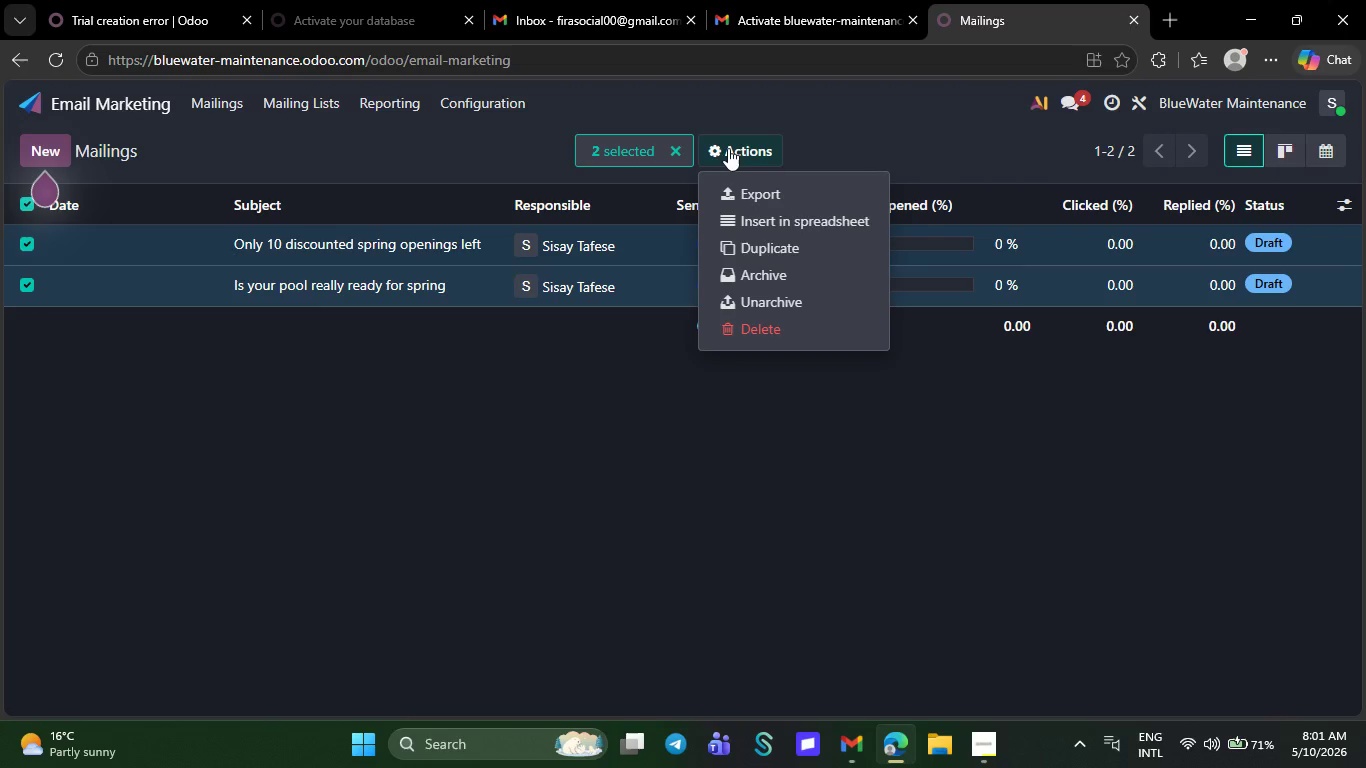 
left_click([776, 334])
 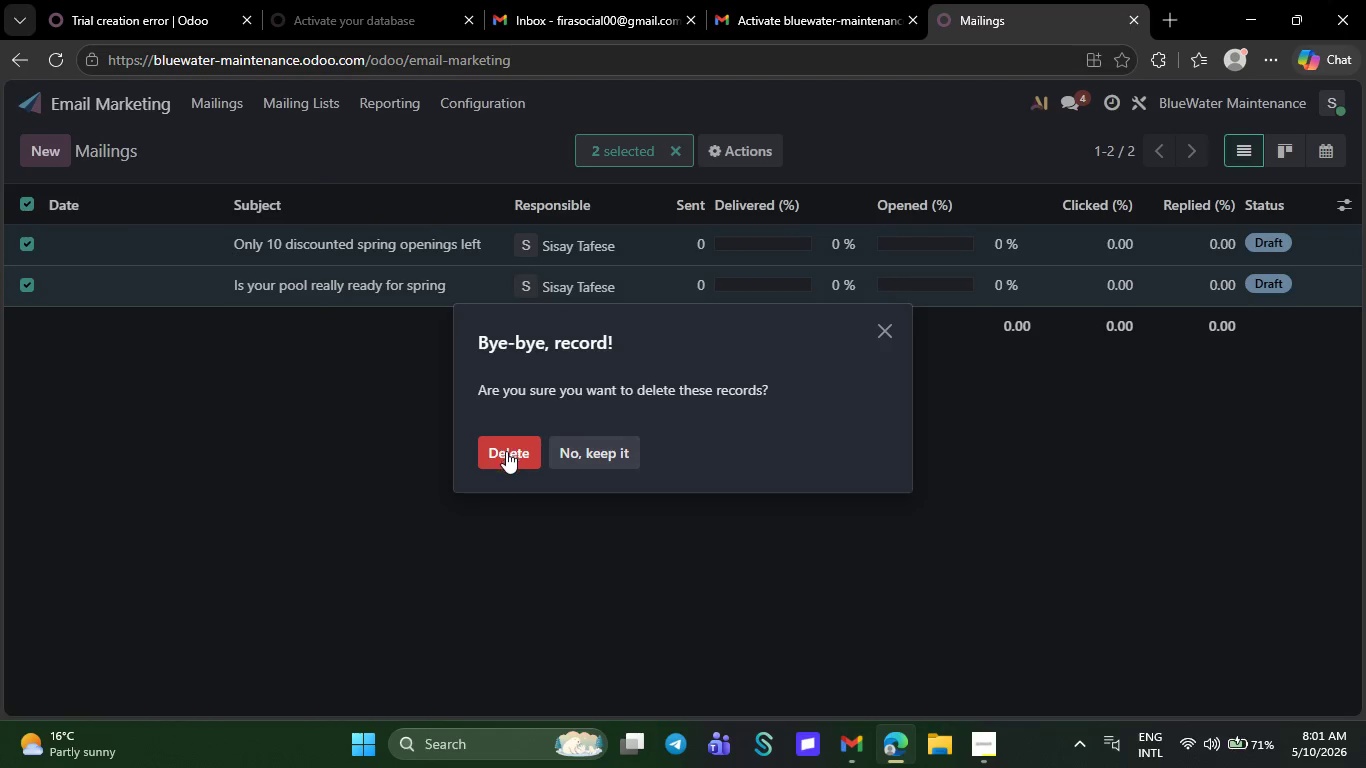 
left_click([505, 452])
 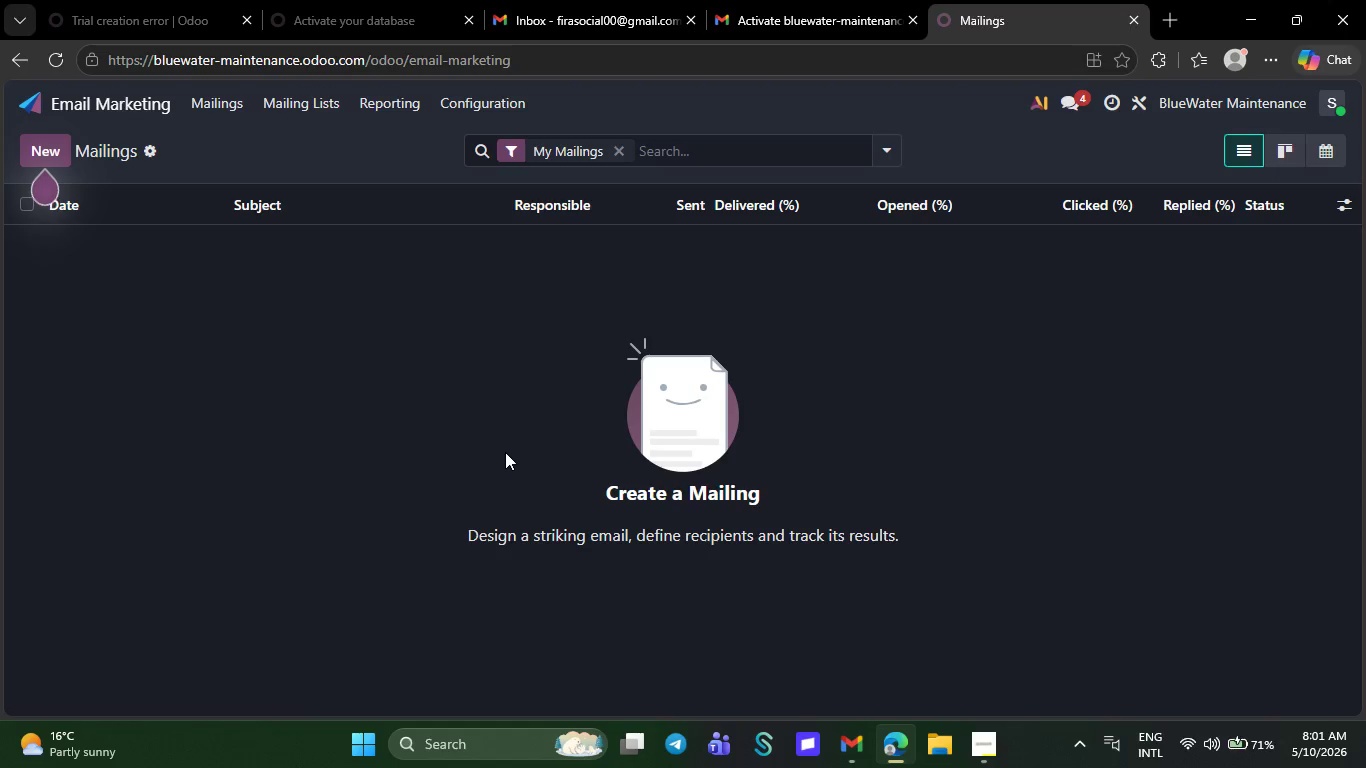 
wait(18.97)
 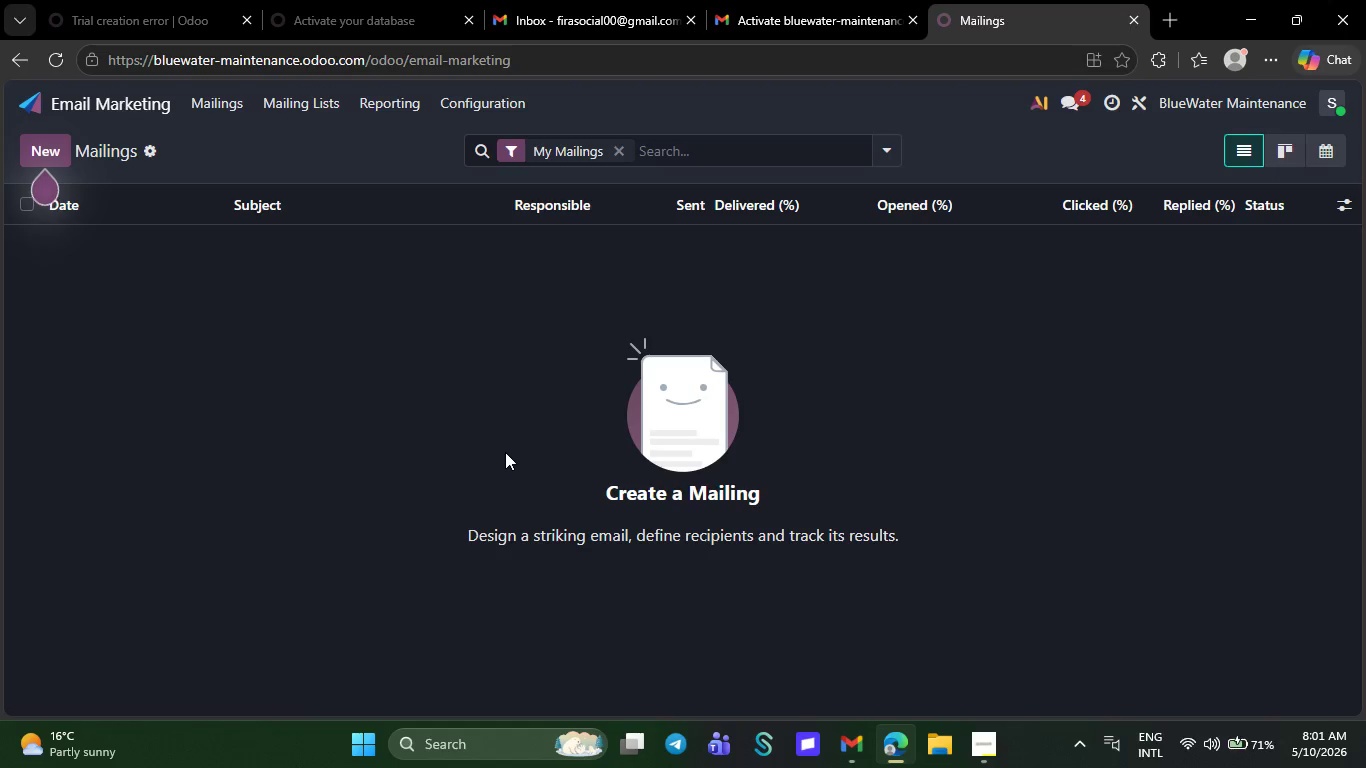 
left_click_drag(start_coordinate=[217, 102], to_coordinate=[198, 151])
 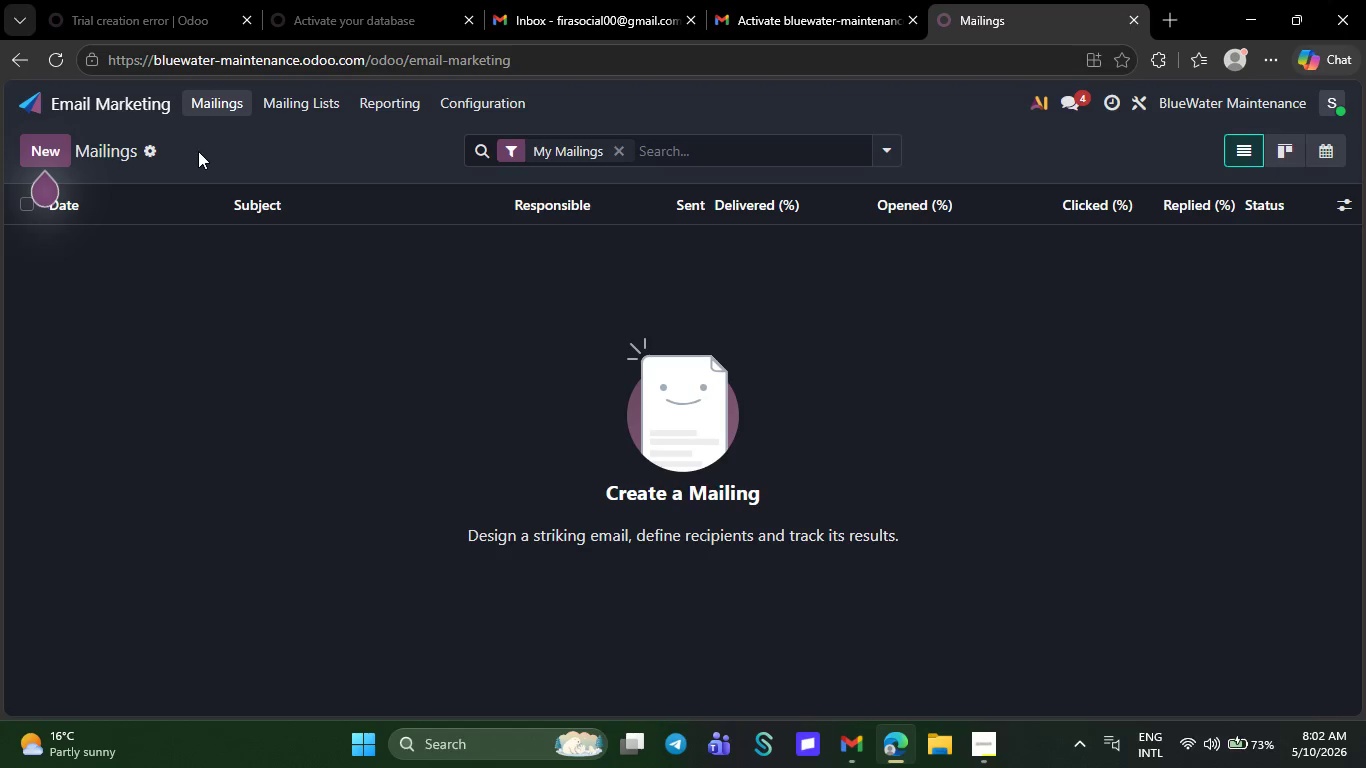 
wait(11.8)
 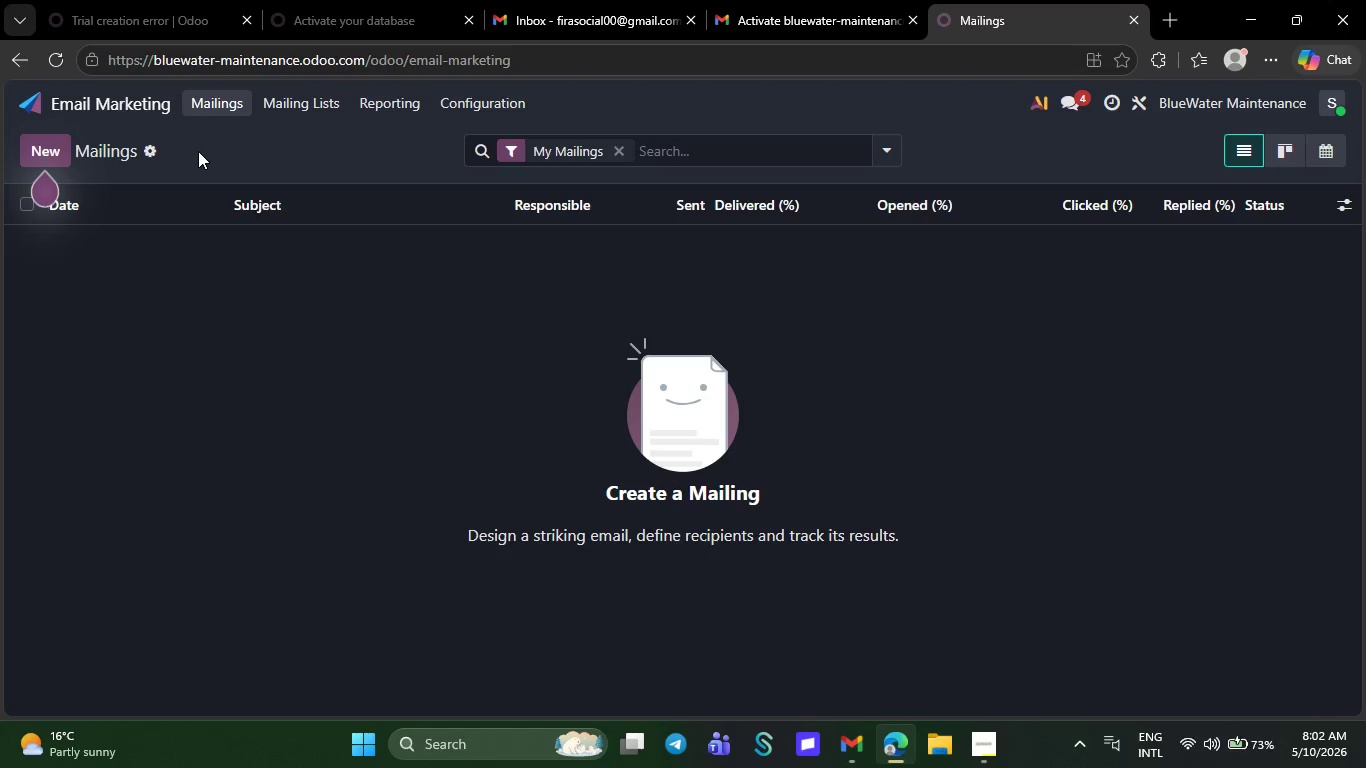 
left_click([39, 151])
 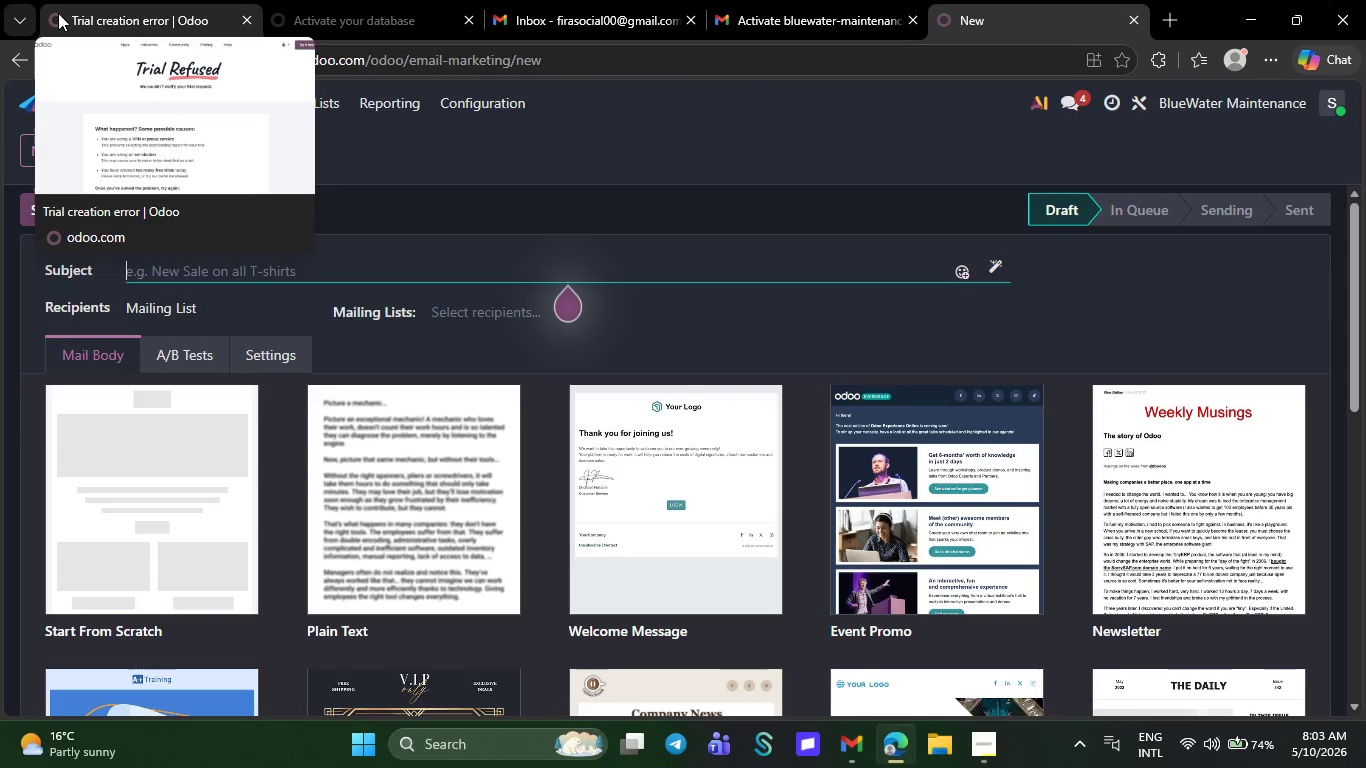 
wait(93.2)
 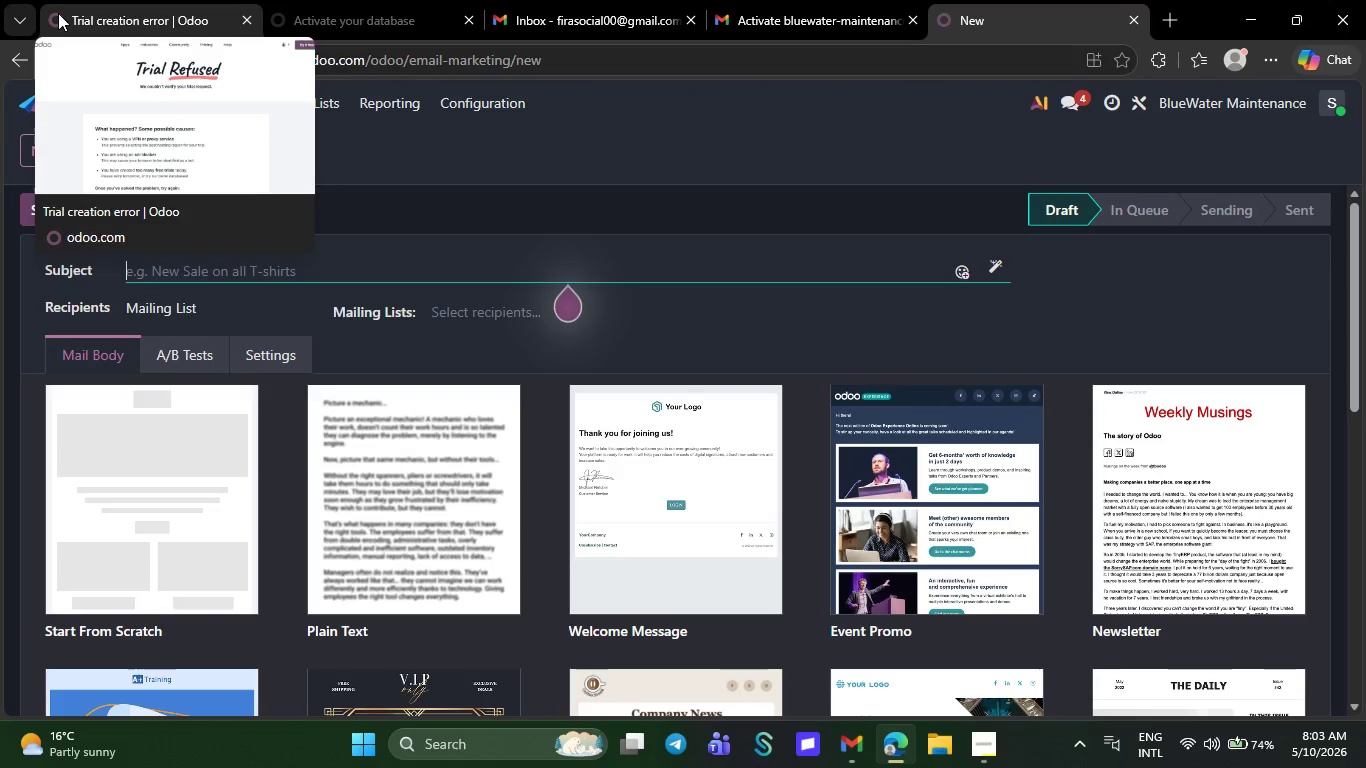 
mouse_move([654, 0])
 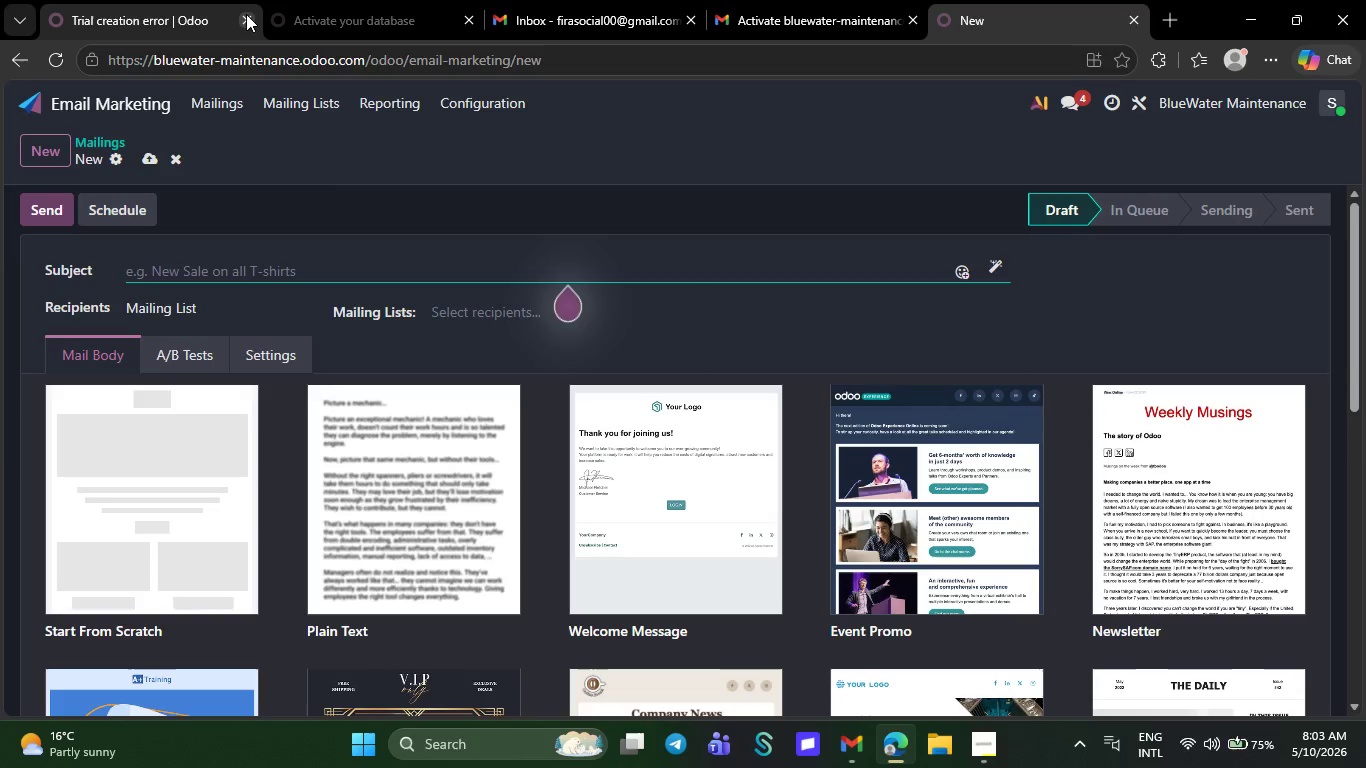 
left_click([246, 14])
 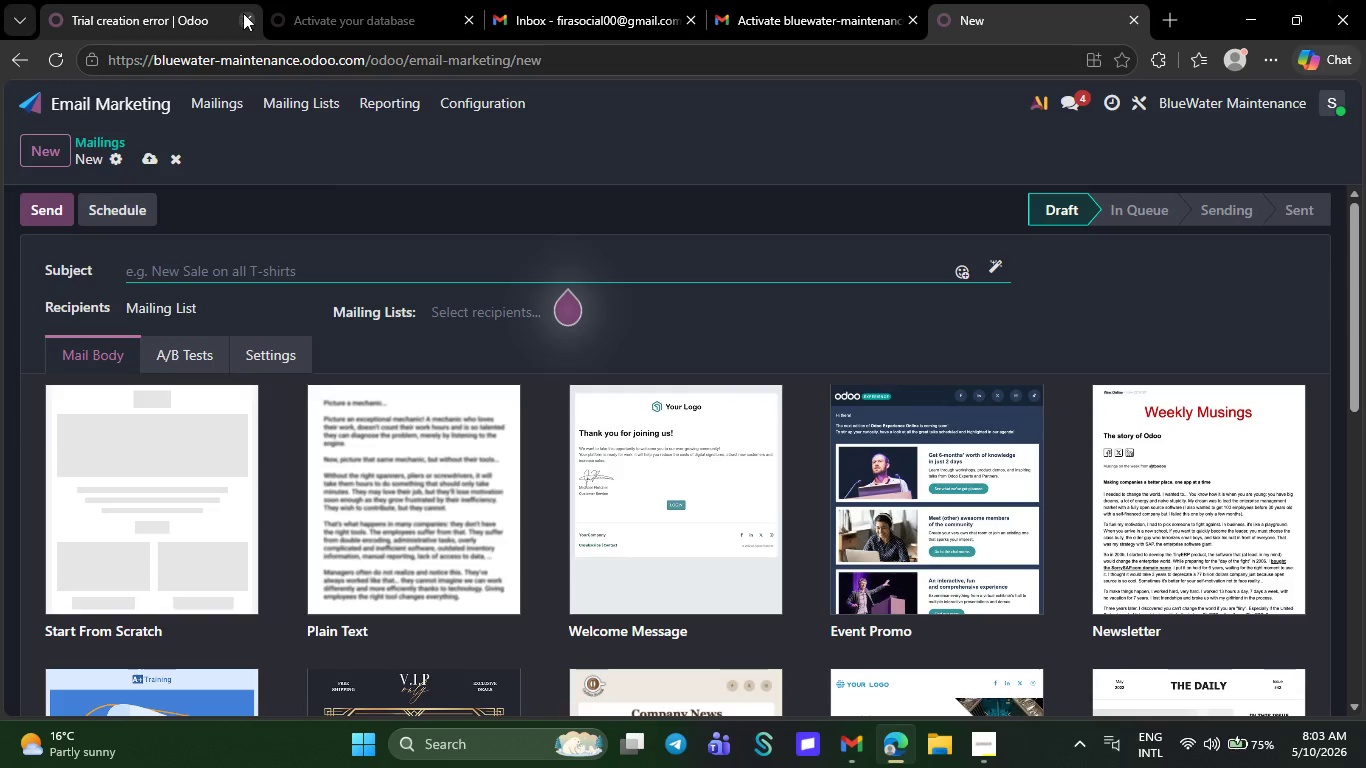 
left_click([243, 13])
 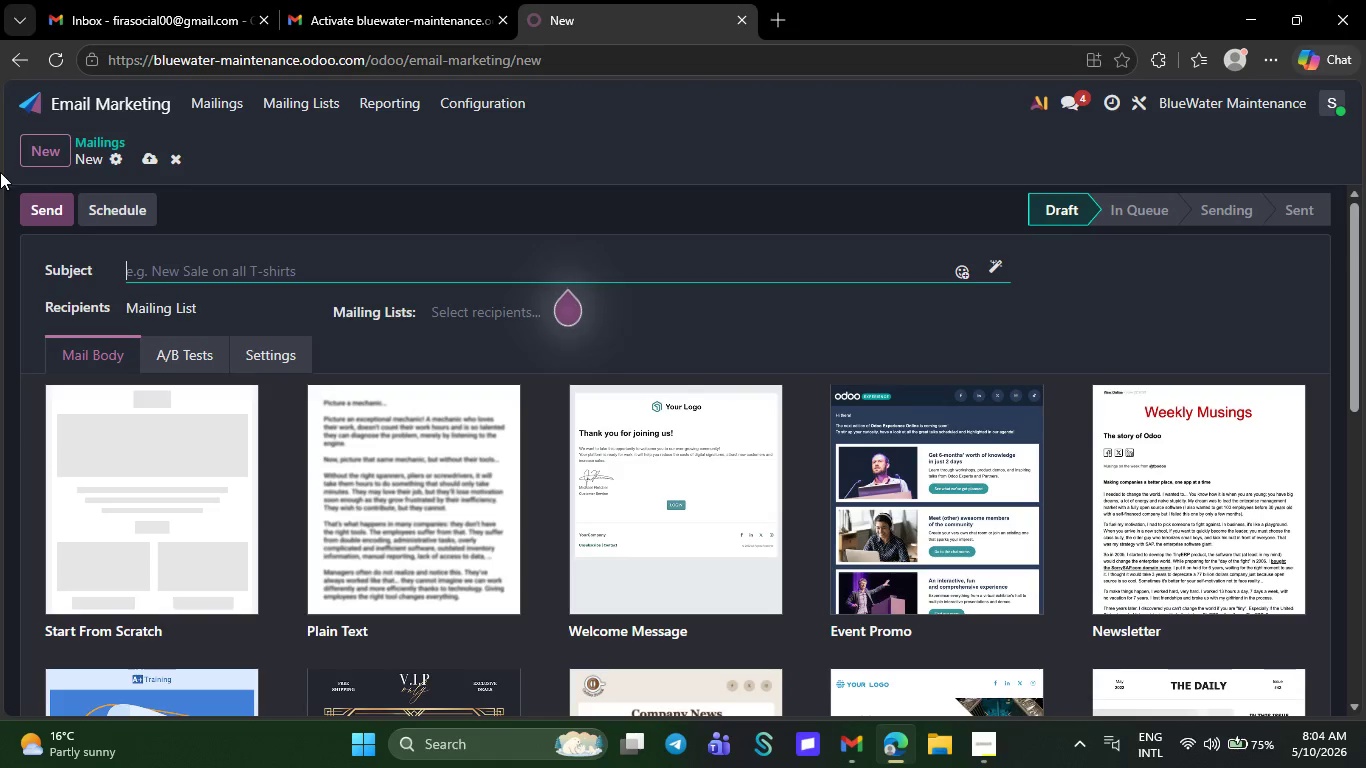 
wait(15.3)
 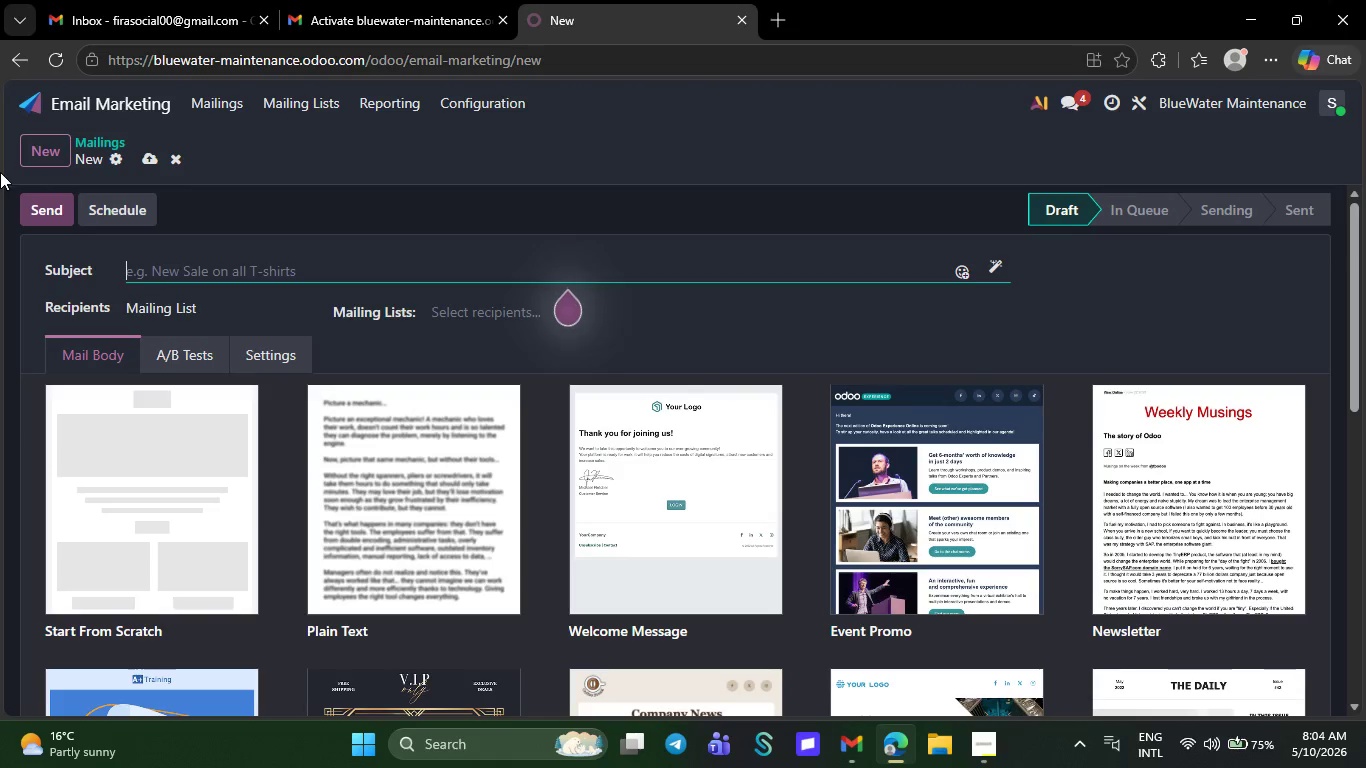 
left_click([268, 16])
 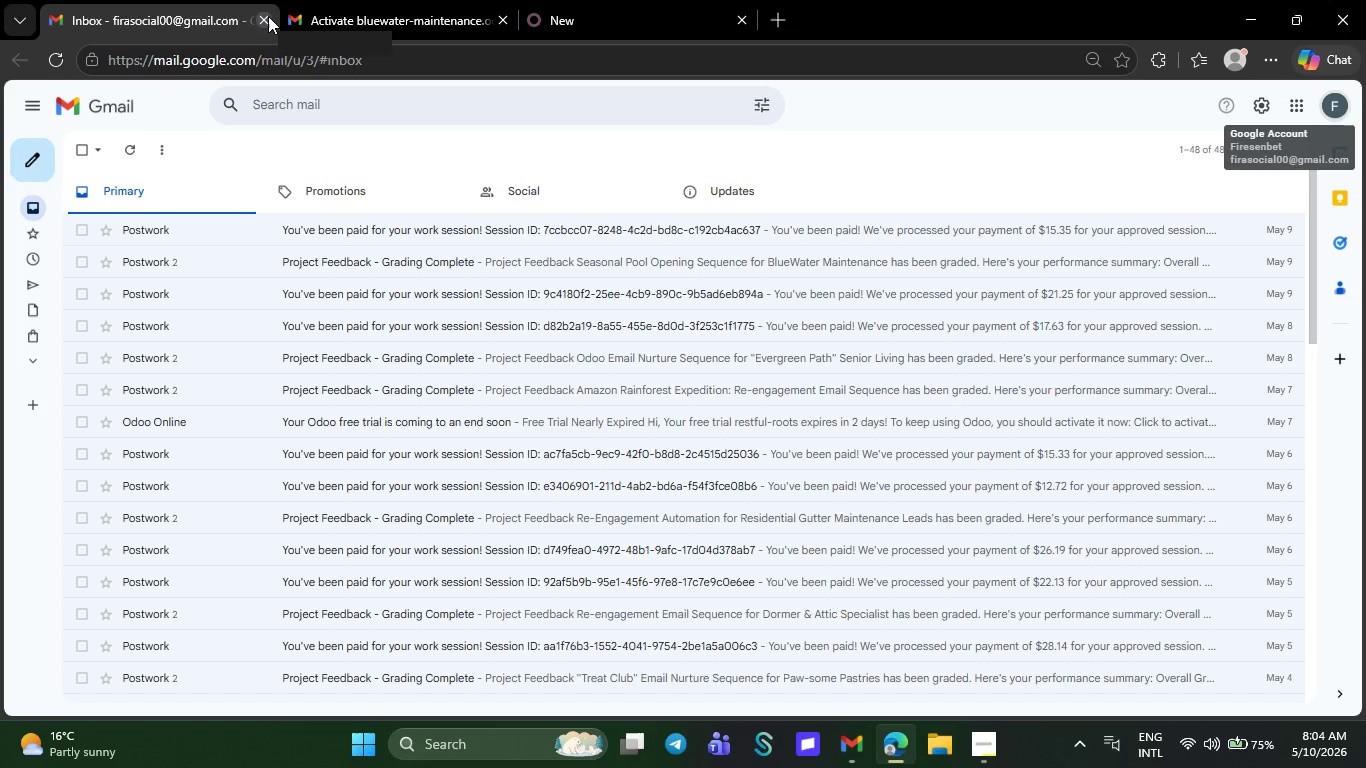 
left_click_drag(start_coordinate=[584, 0], to_coordinate=[593, 18])
 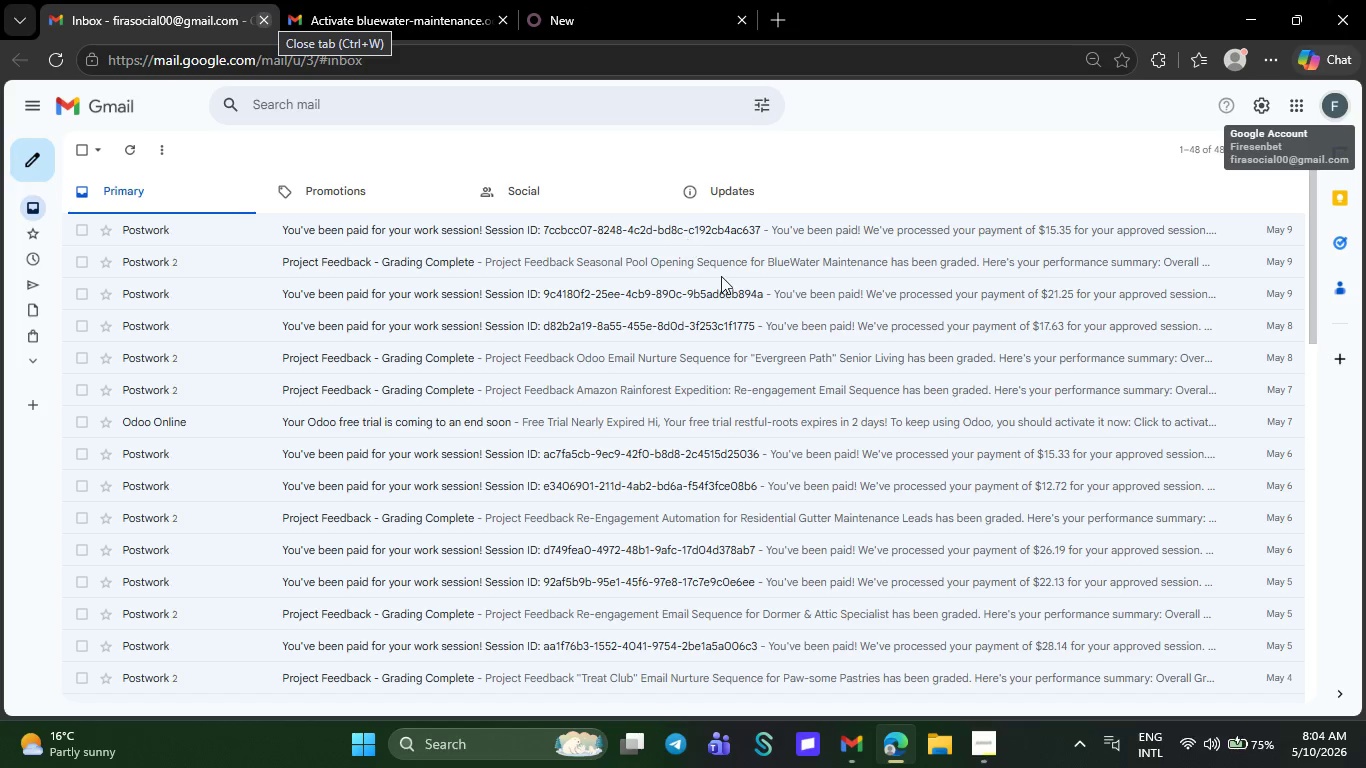 
left_click([593, 18])
 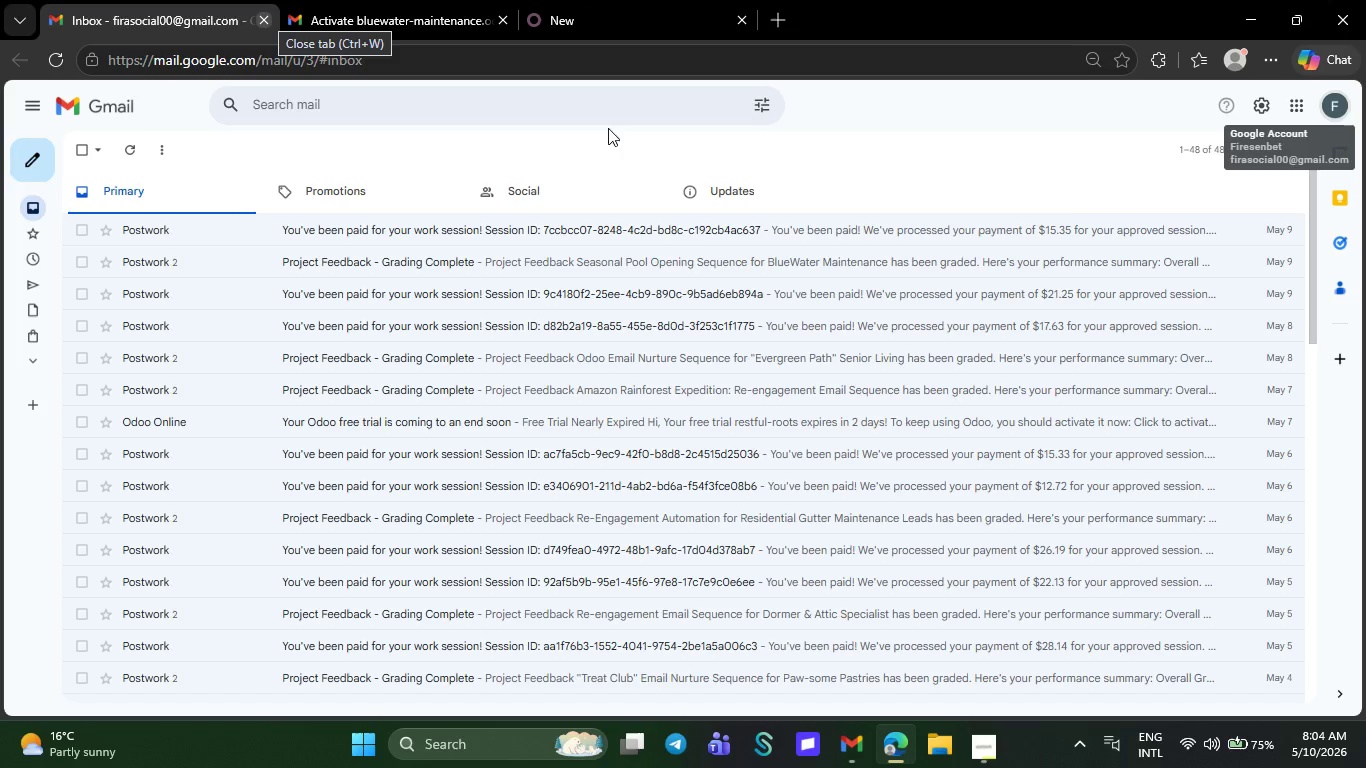 
key(Meta+D)
 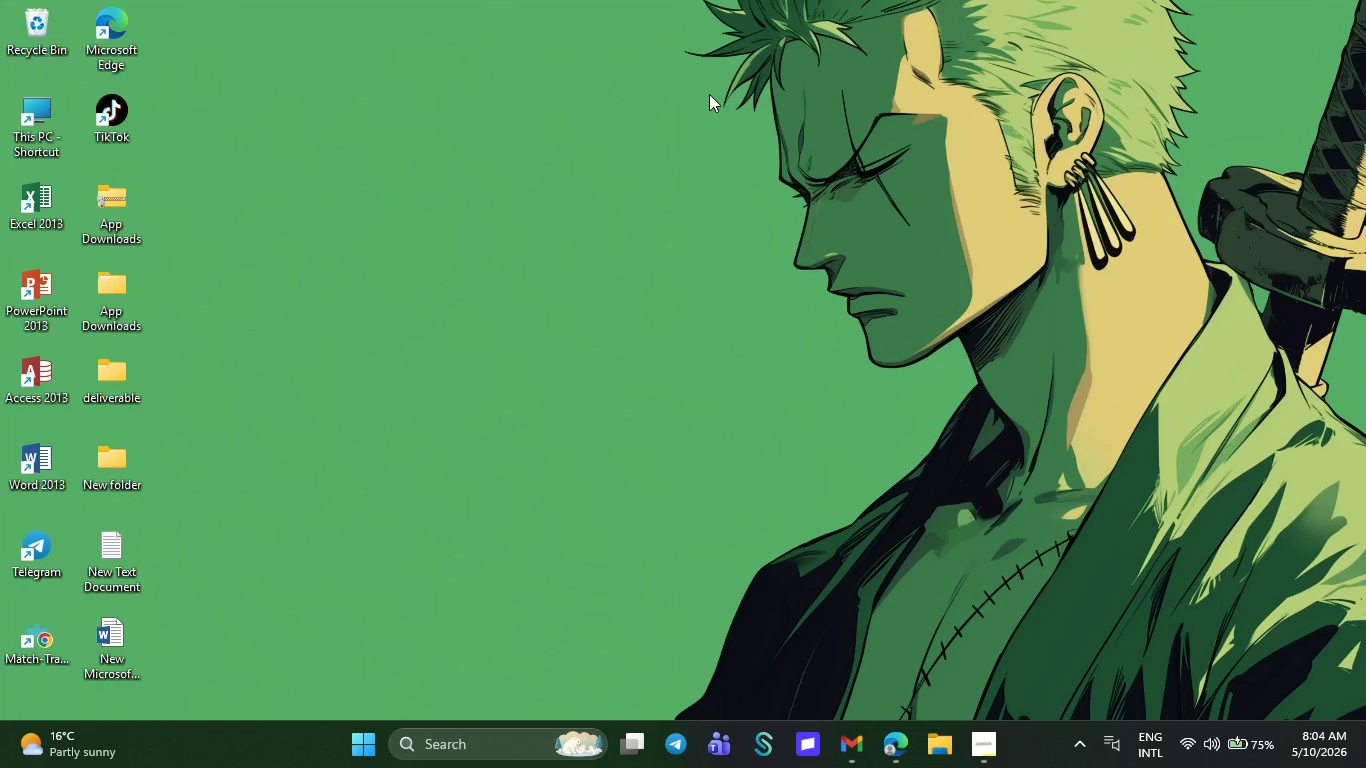 
wait(10.99)
 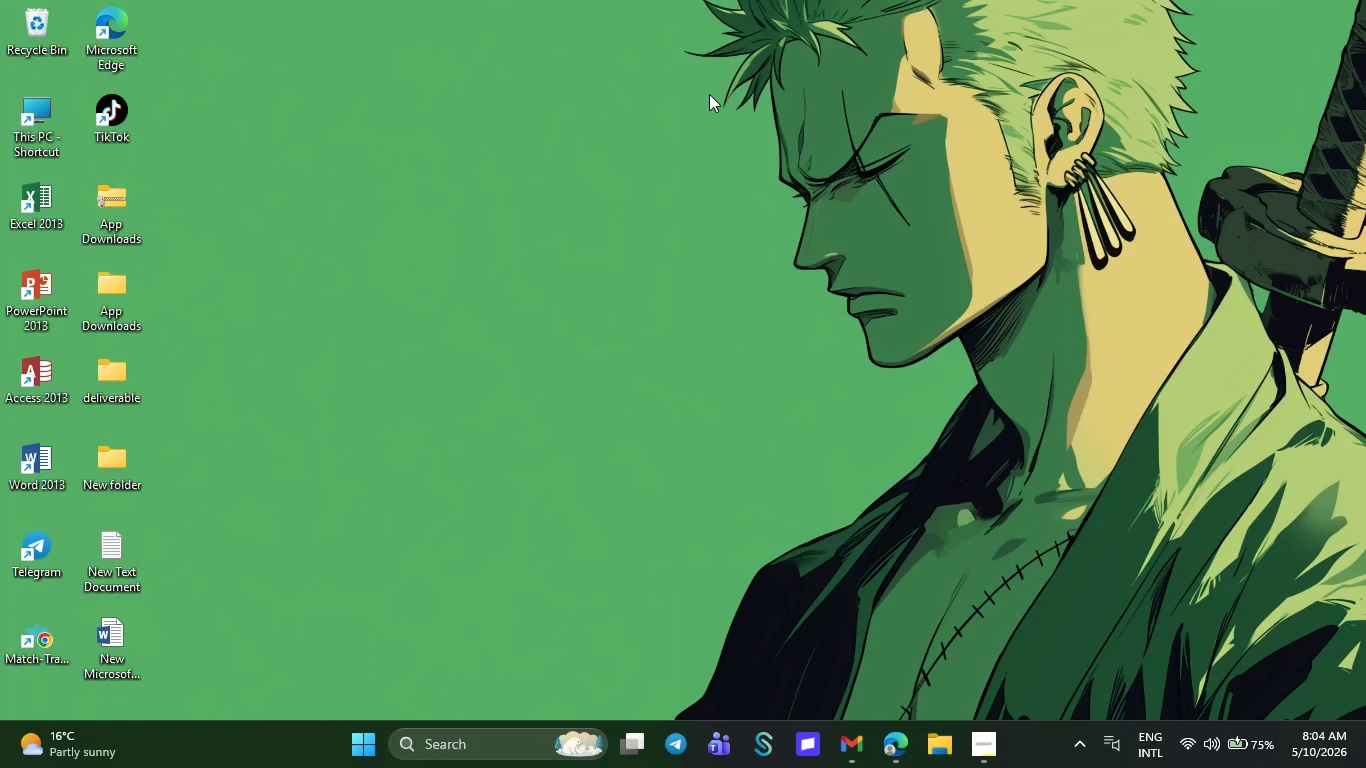 
left_click([770, 177])
 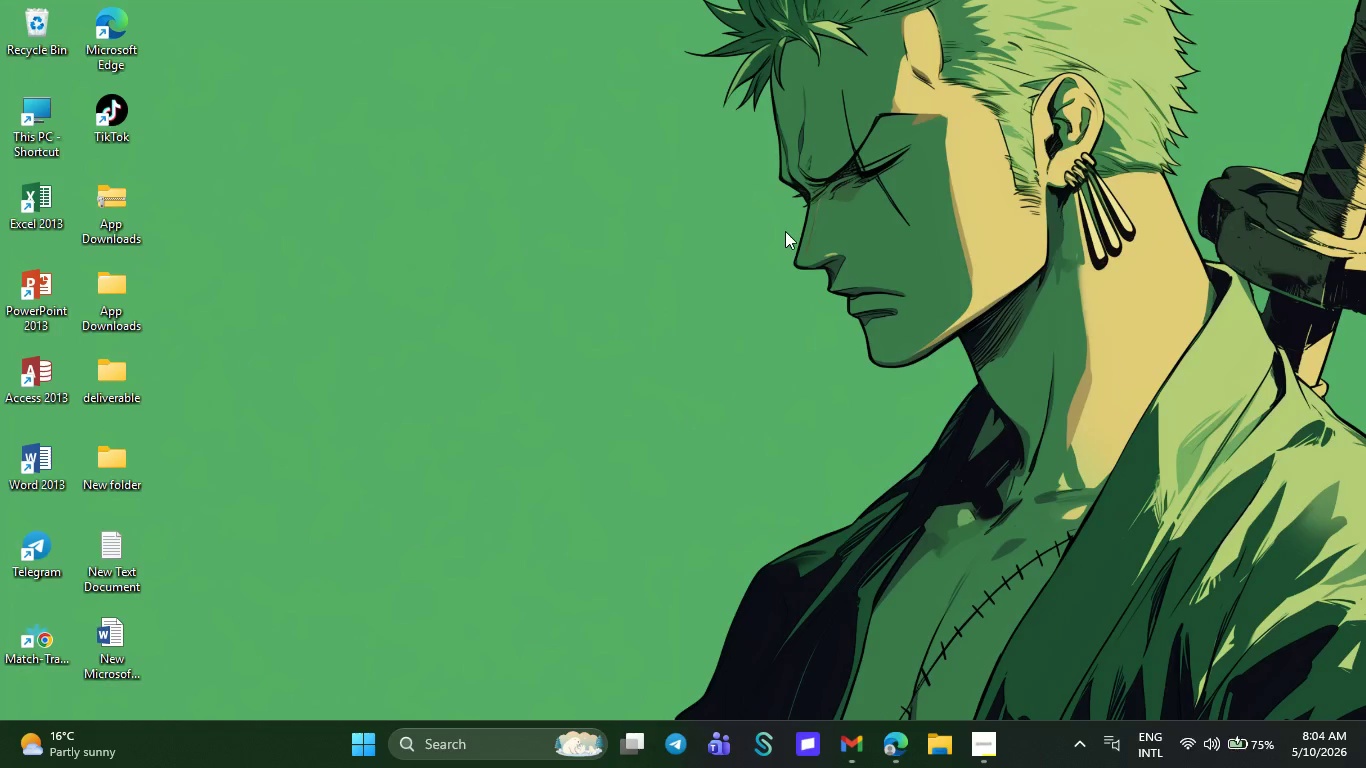 
mouse_move([751, 266])
 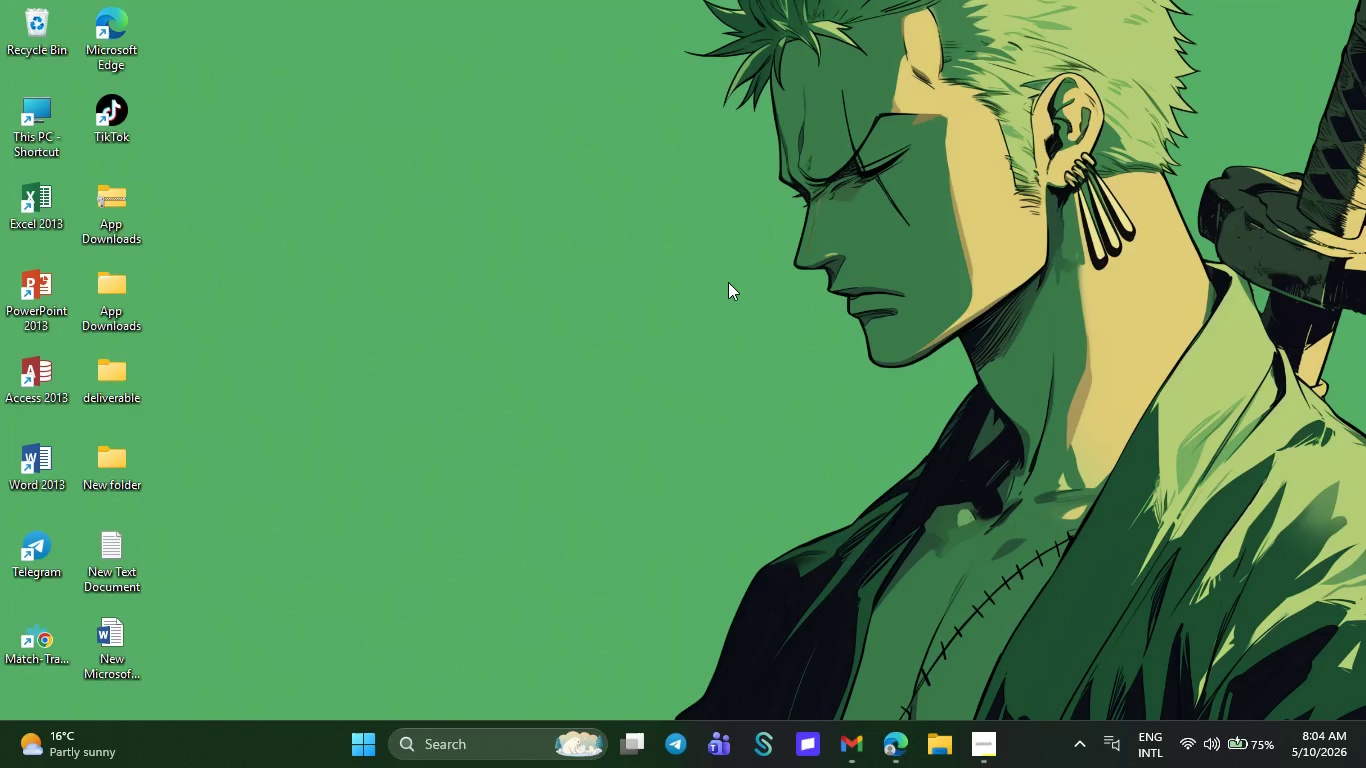 
left_click([796, 348])
 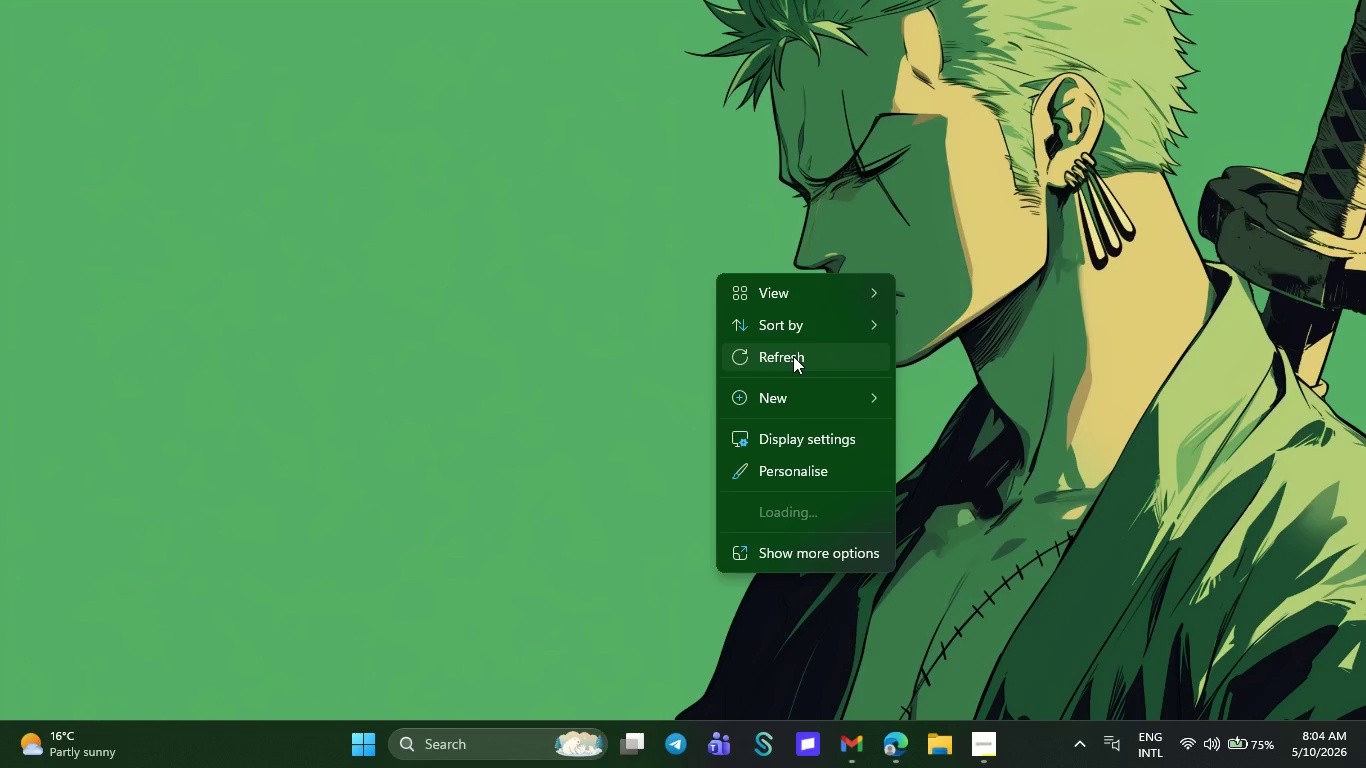 
left_click([792, 354])
 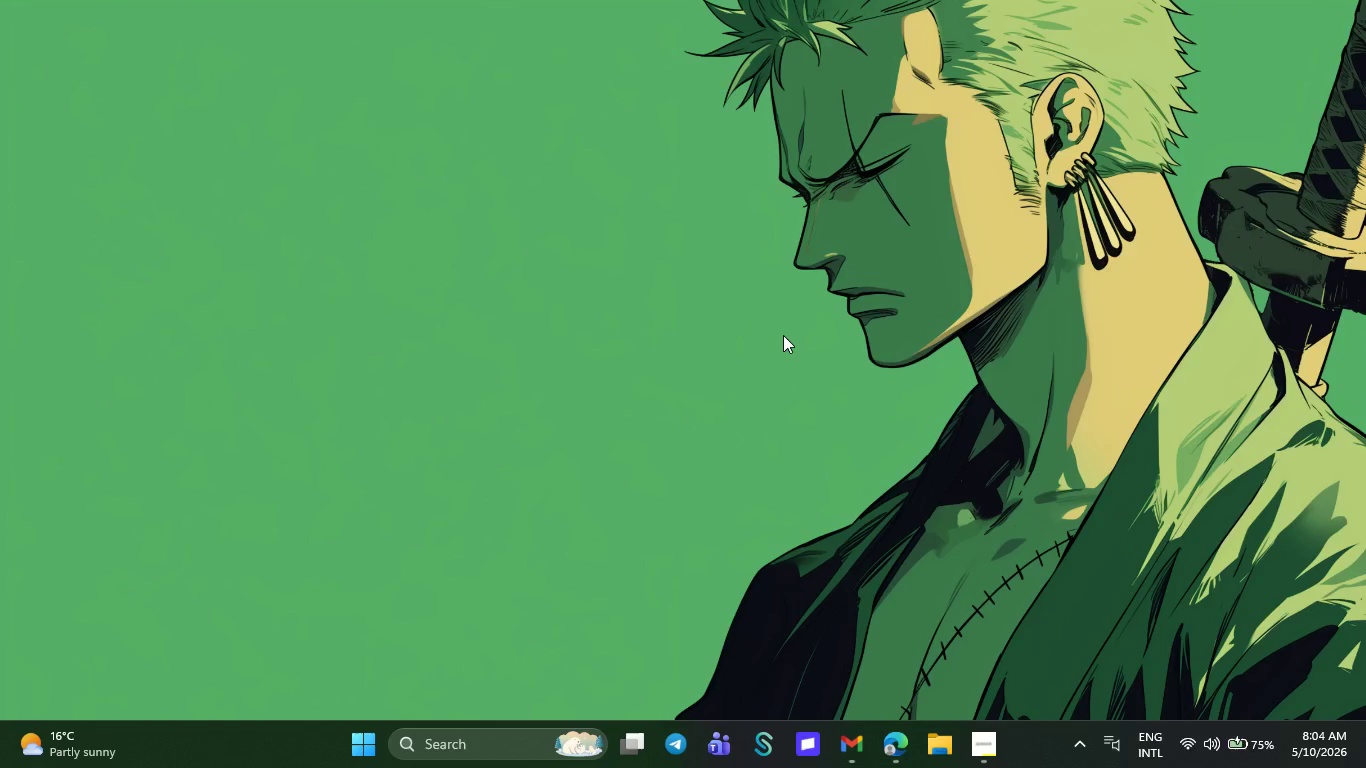 
mouse_move([795, 384])
 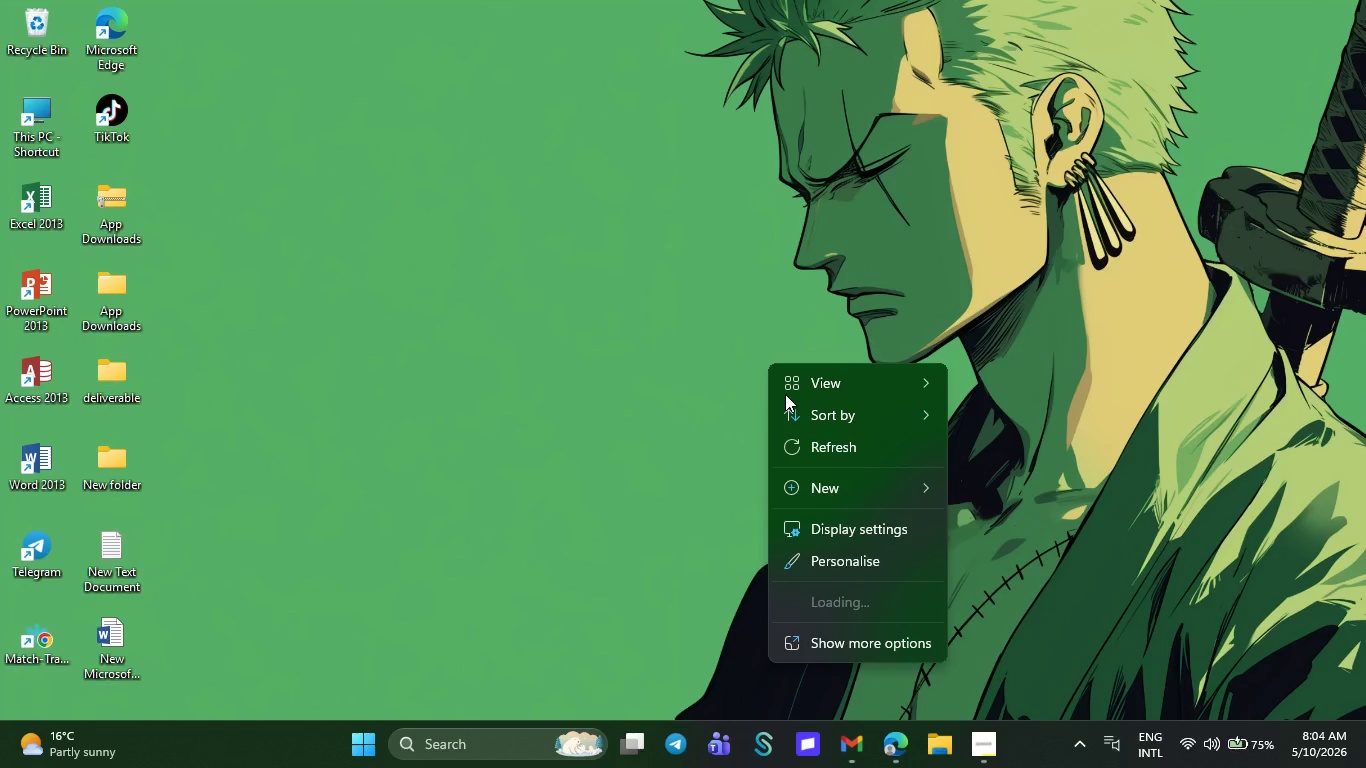 
left_click([829, 442])
 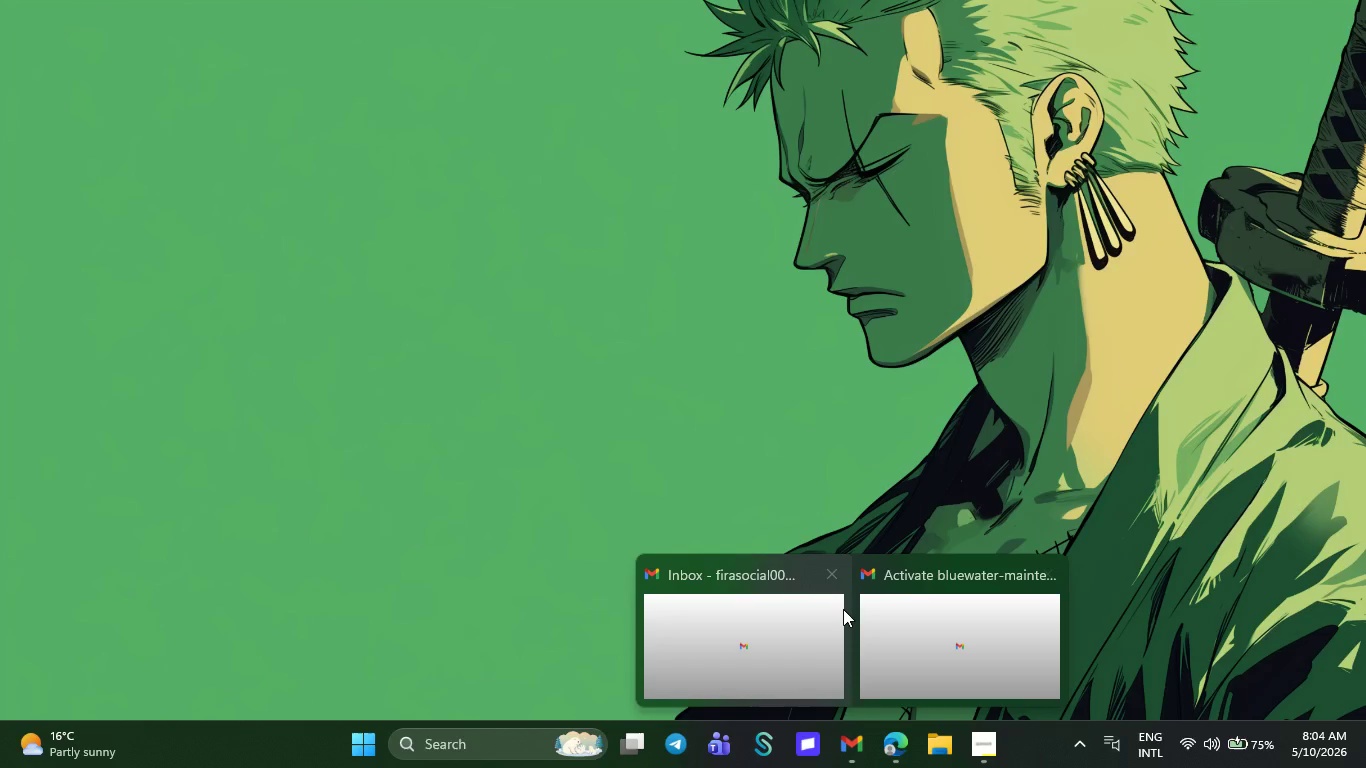 
left_click([846, 574])
 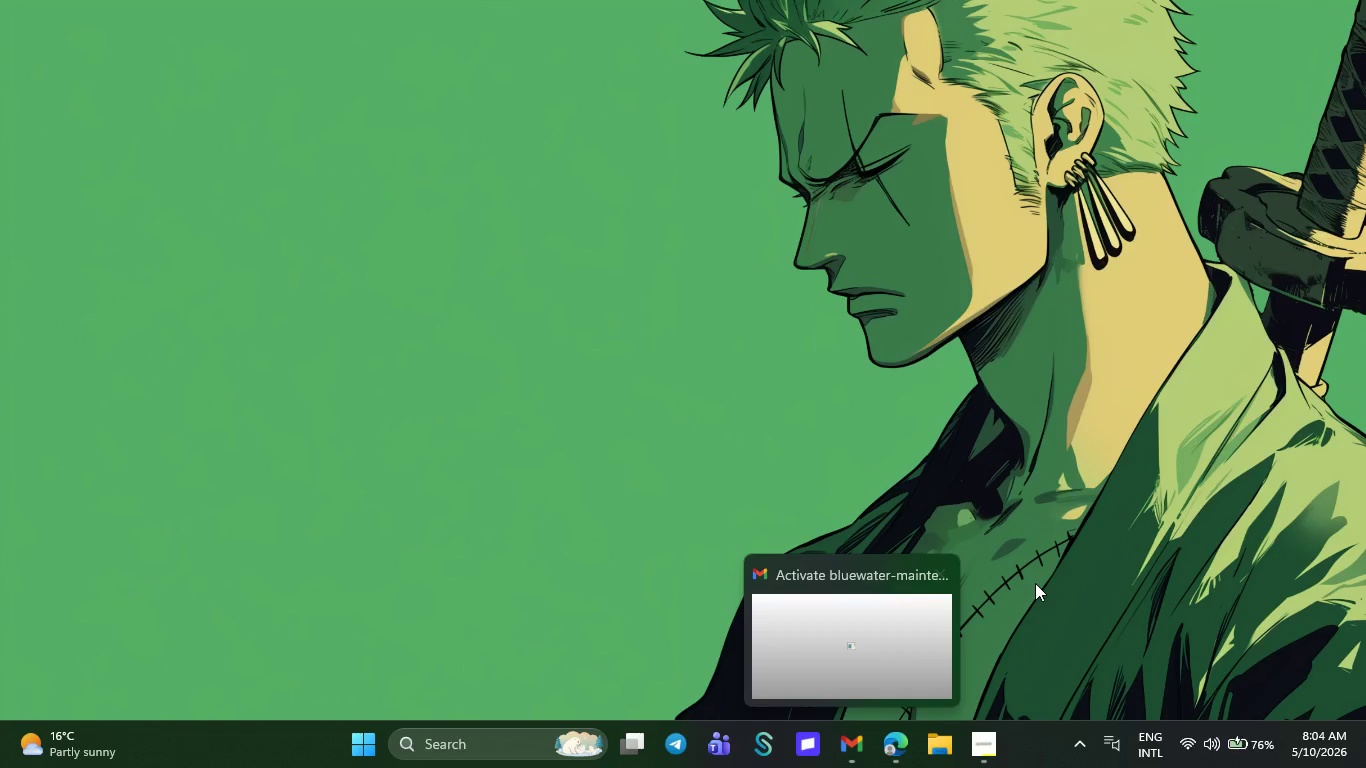 
mouse_move([956, 580])
 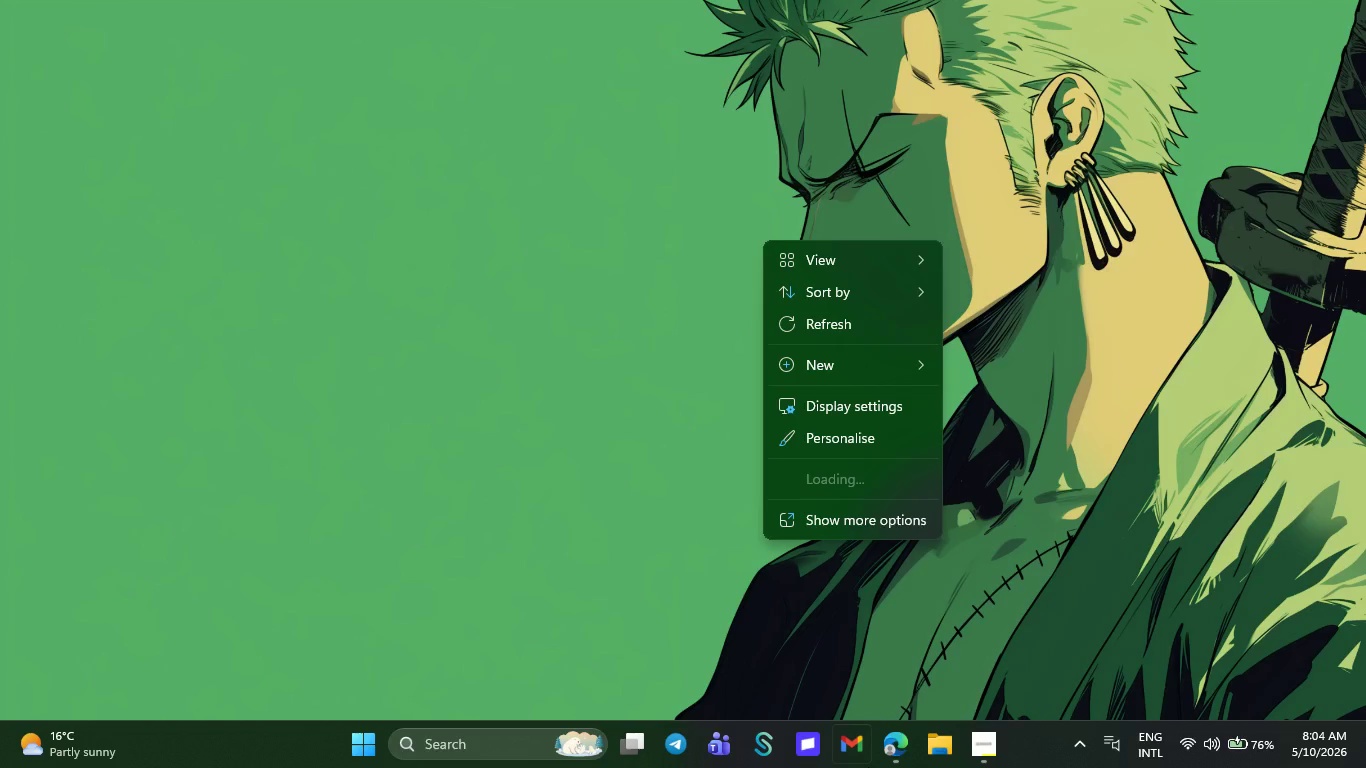 
left_click([895, 744])
 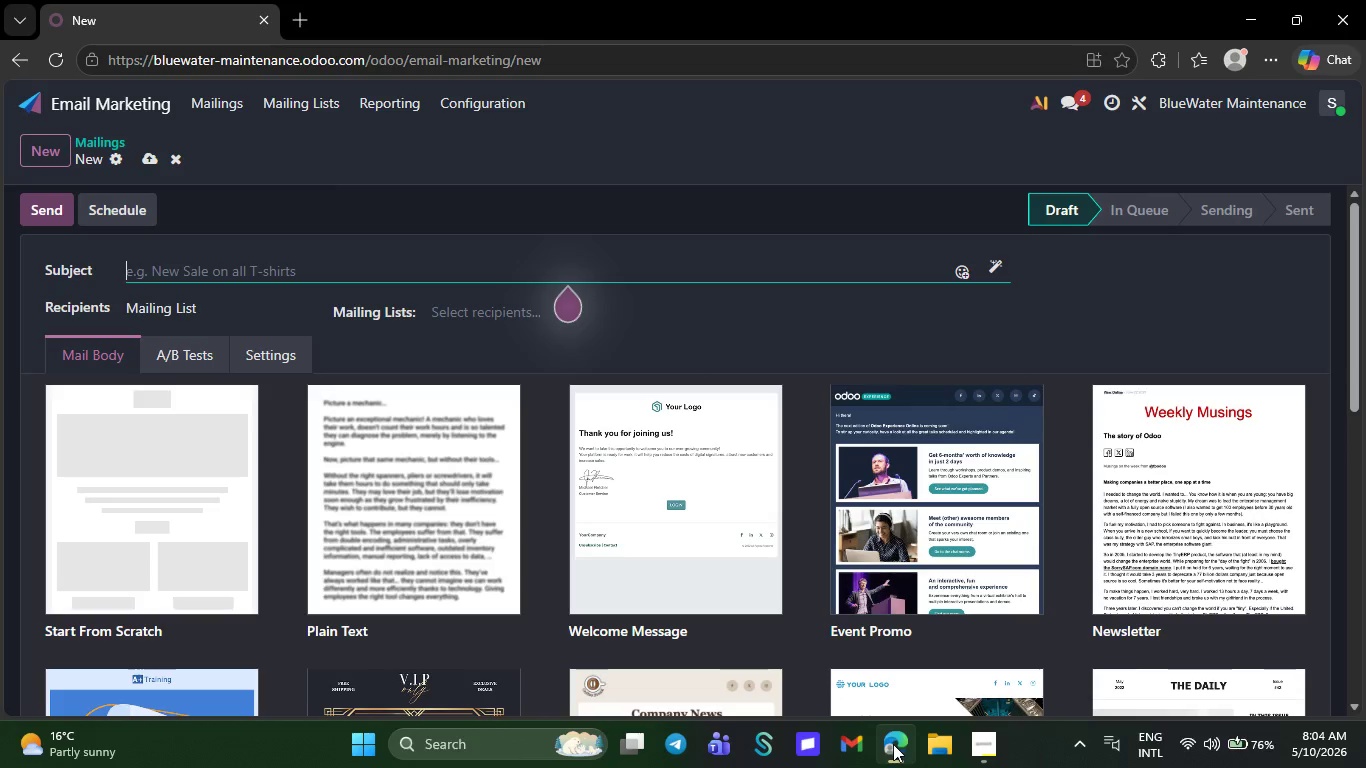 
scroll: coordinate [330, 549], scroll_direction: down, amount: 2.0
 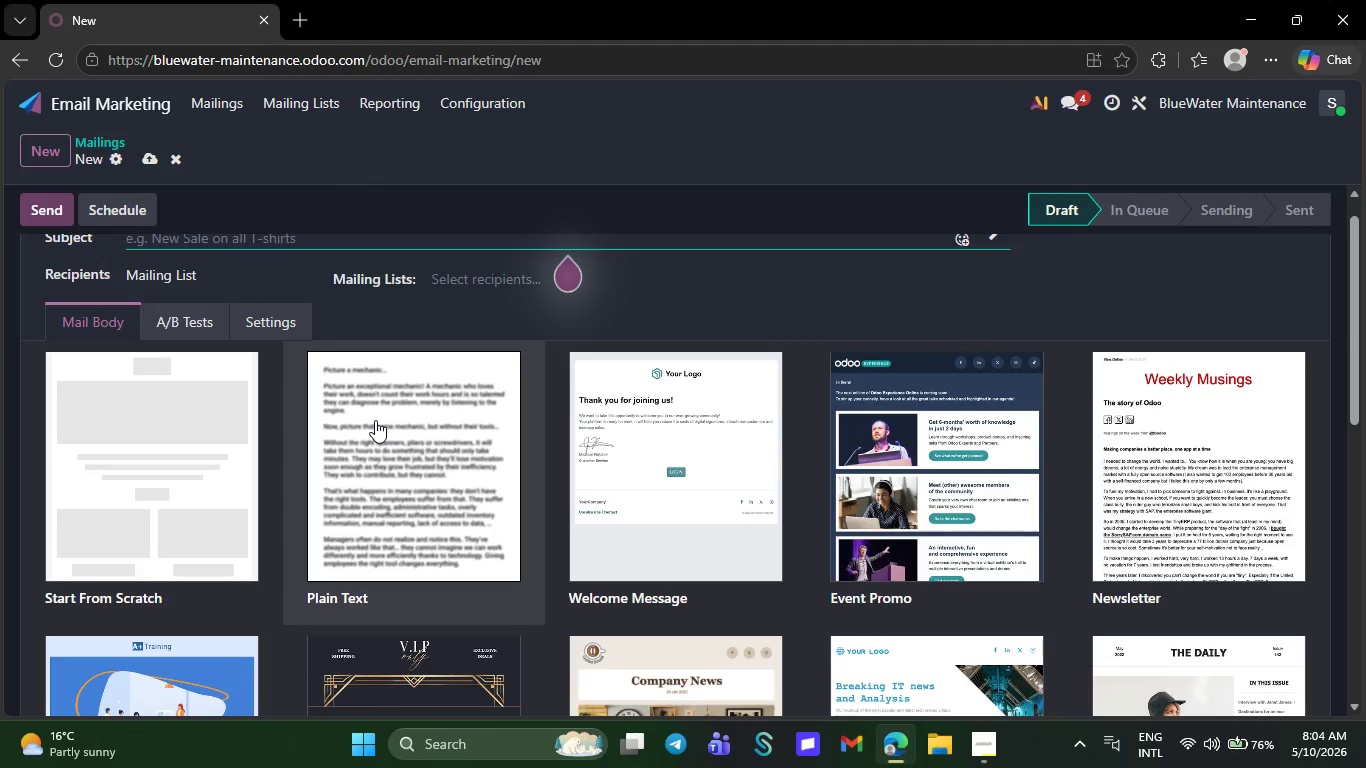 
scroll: coordinate [375, 420], scroll_direction: up, amount: 4.0
 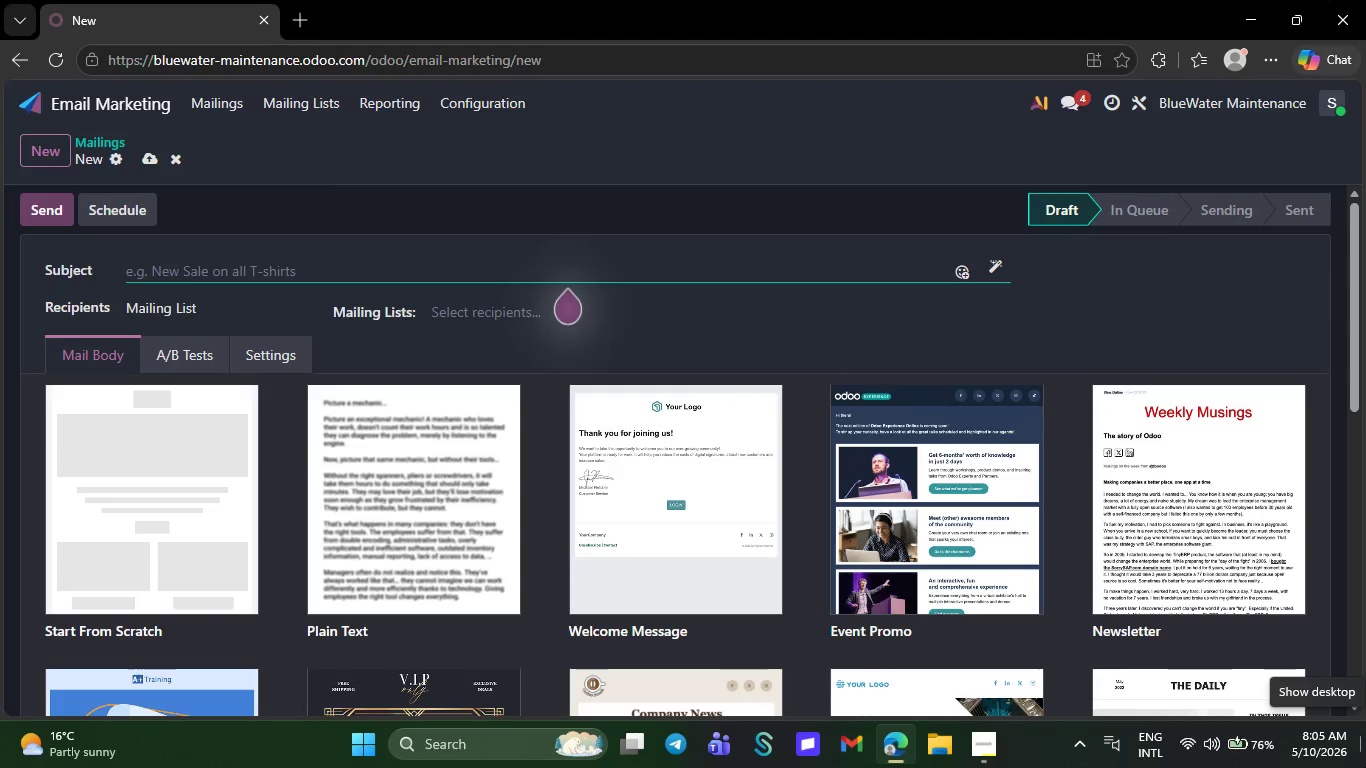 
wait(44.7)
 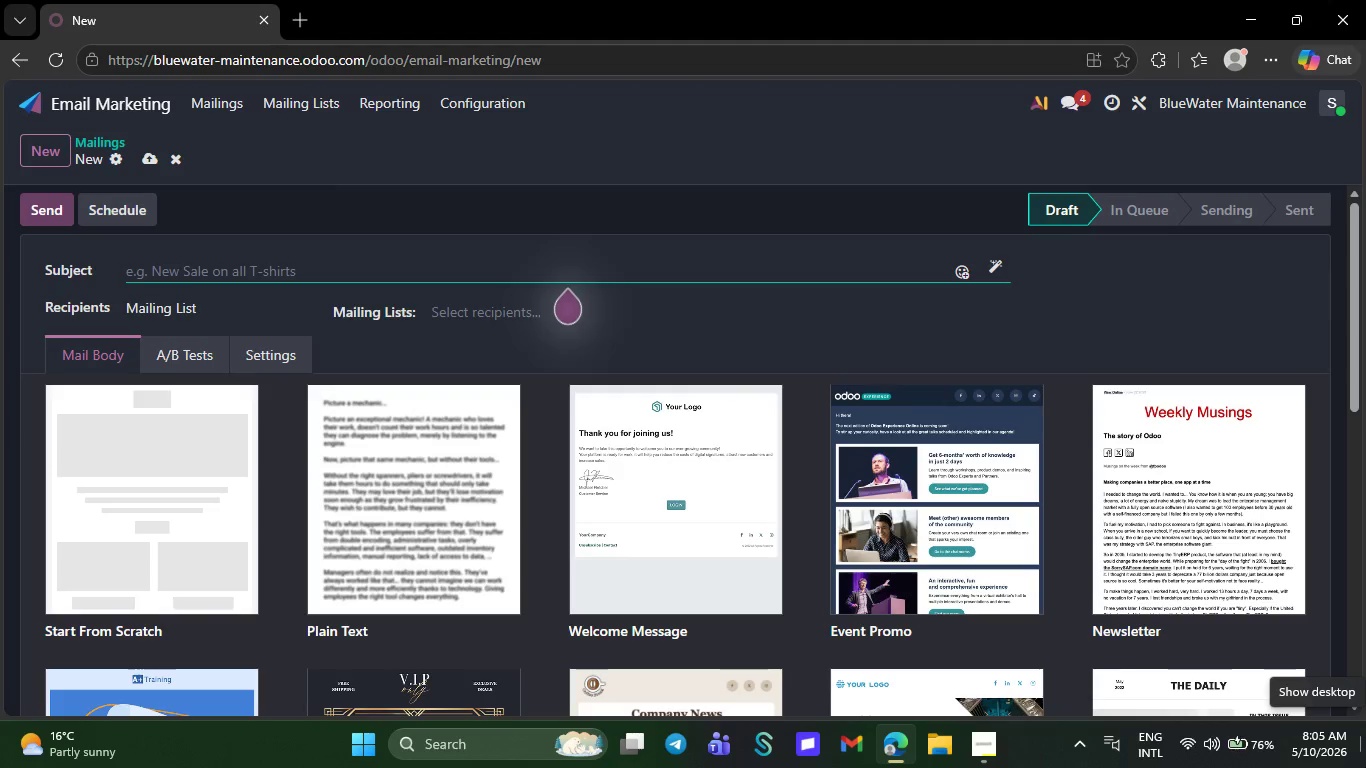 
type(Why )
 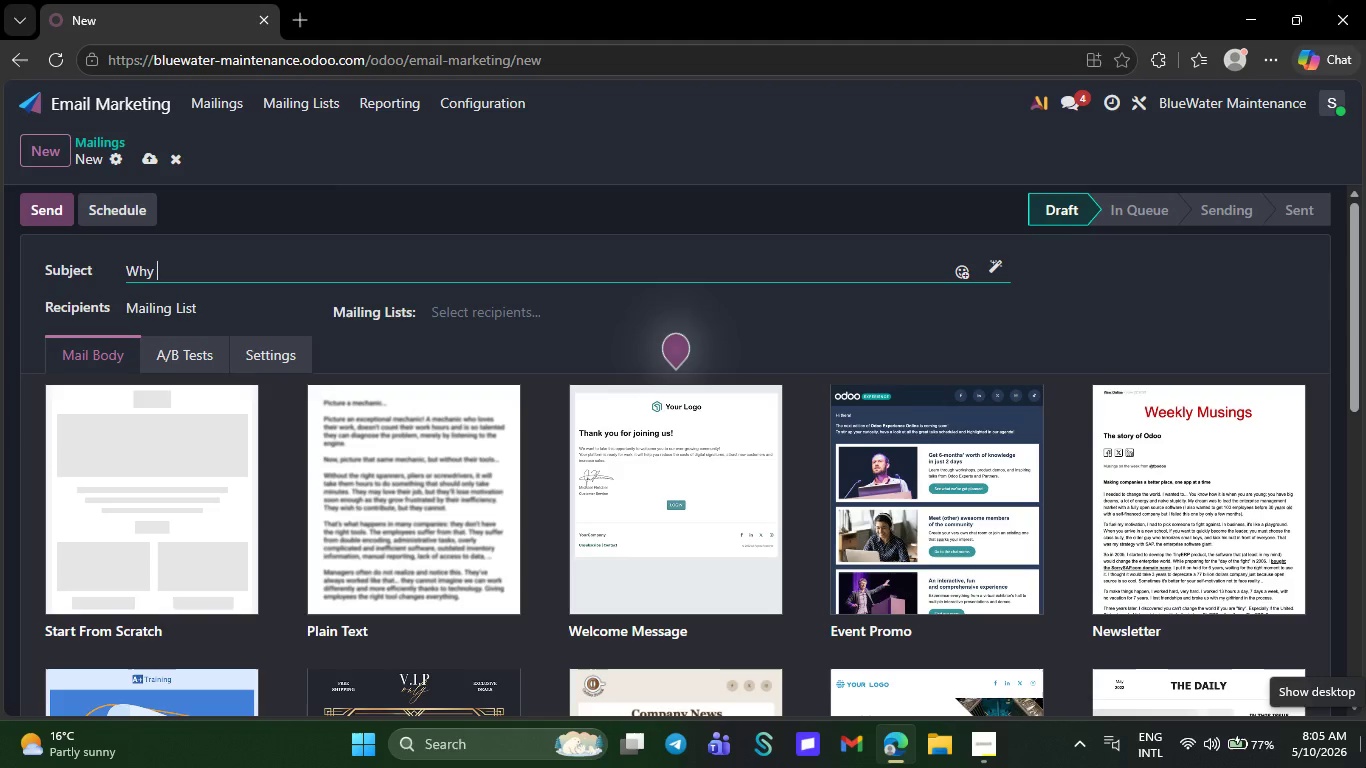 
wait(6.02)
 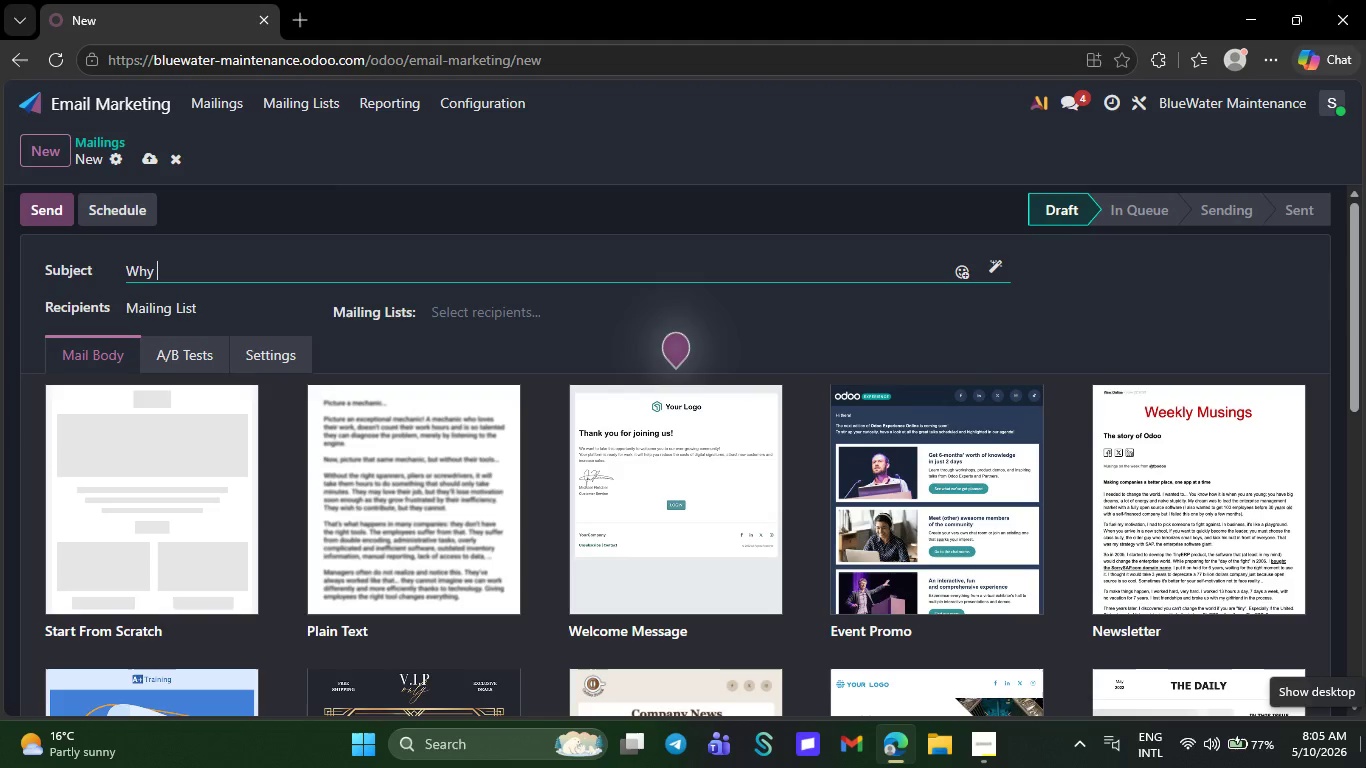 
key(Backspace)
key(Backspace)
key(Backspace)
key(Backspace)
type(Smart seasonal cae)
key(Backspace)
type(re)
 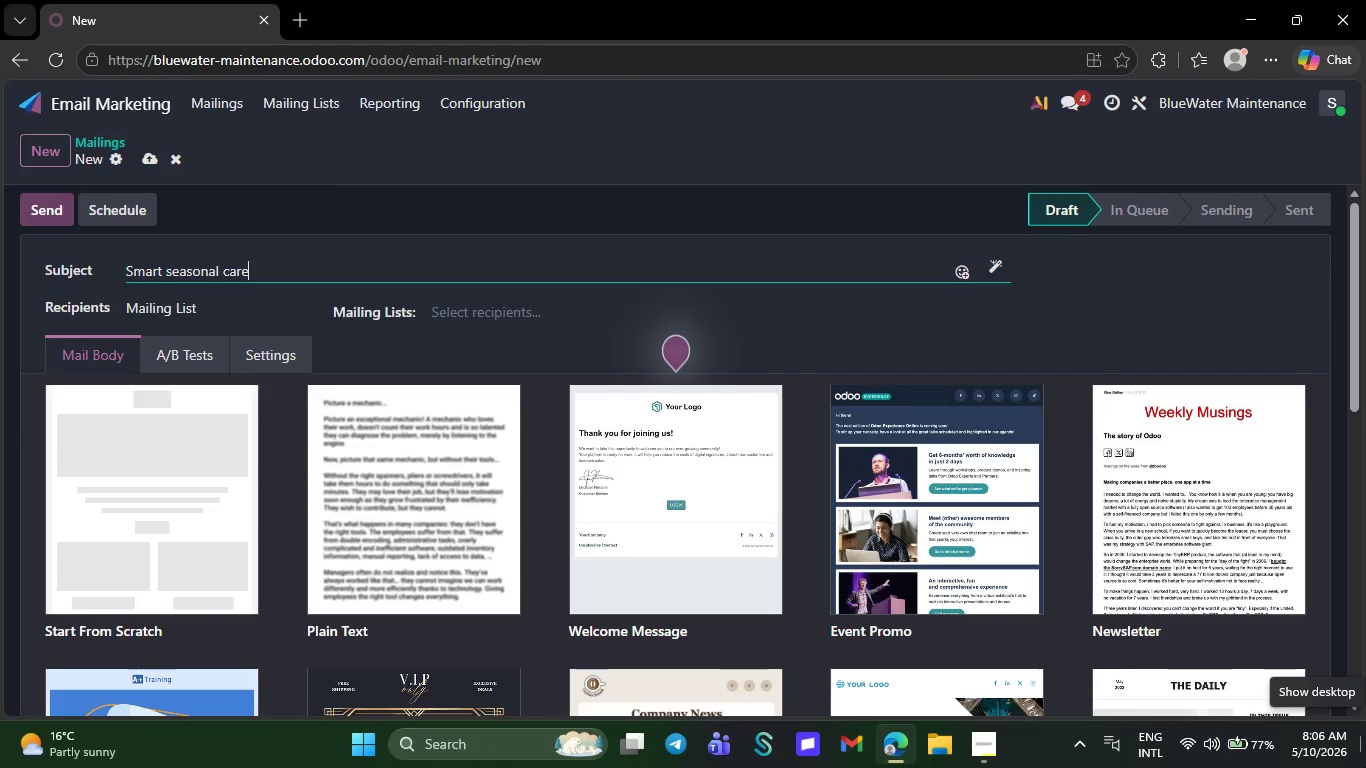 
wait(5.75)
 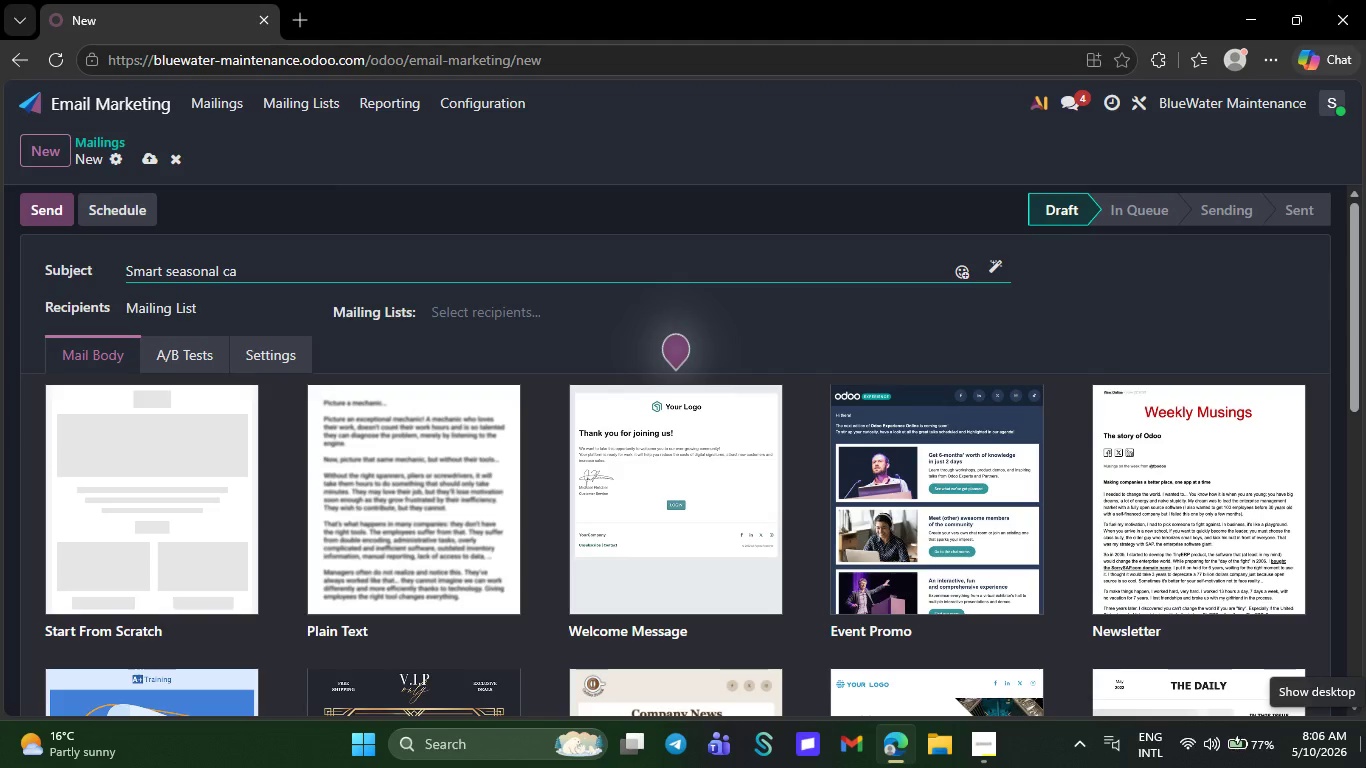 
type( for )
 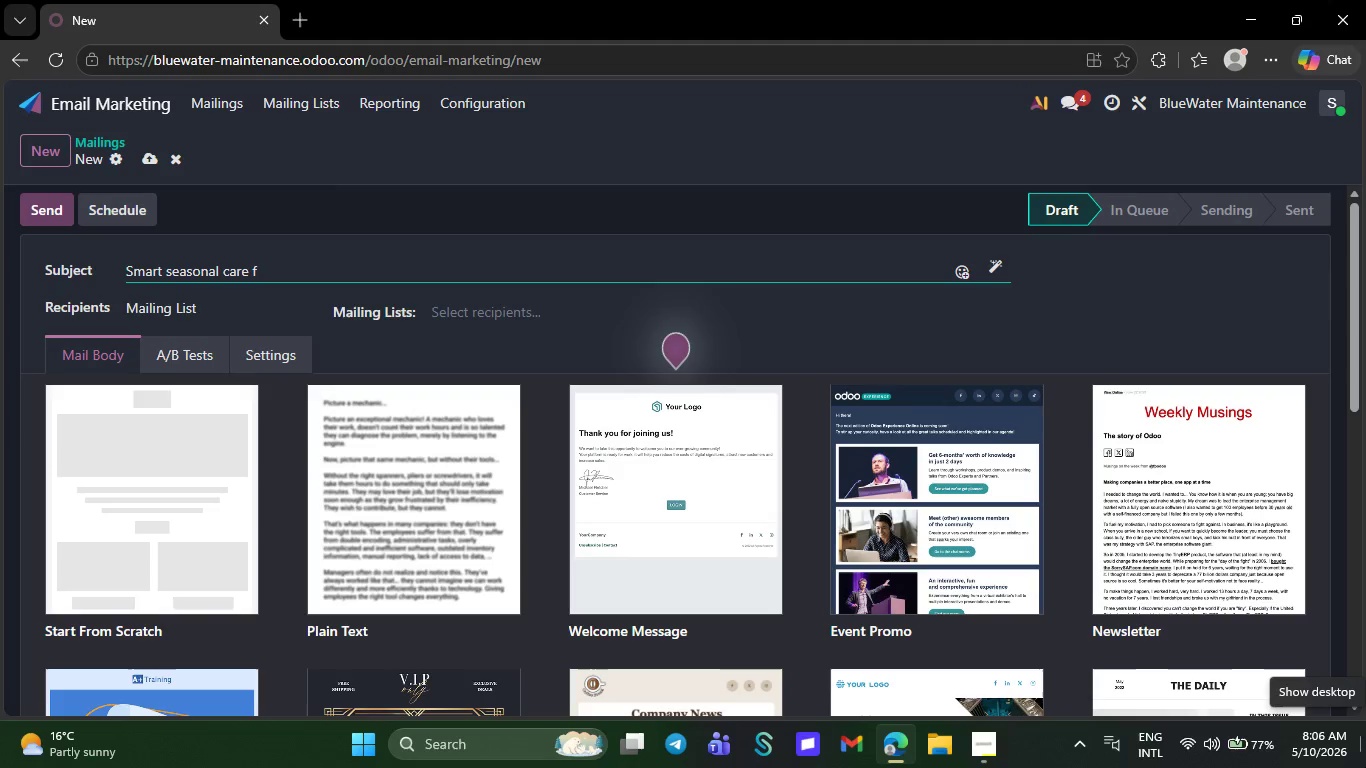 
type(your elewctric)
key(Backspace)
key(Backspace)
key(Backspace)
key(Backspace)
key(Backspace)
key(Backspace)
 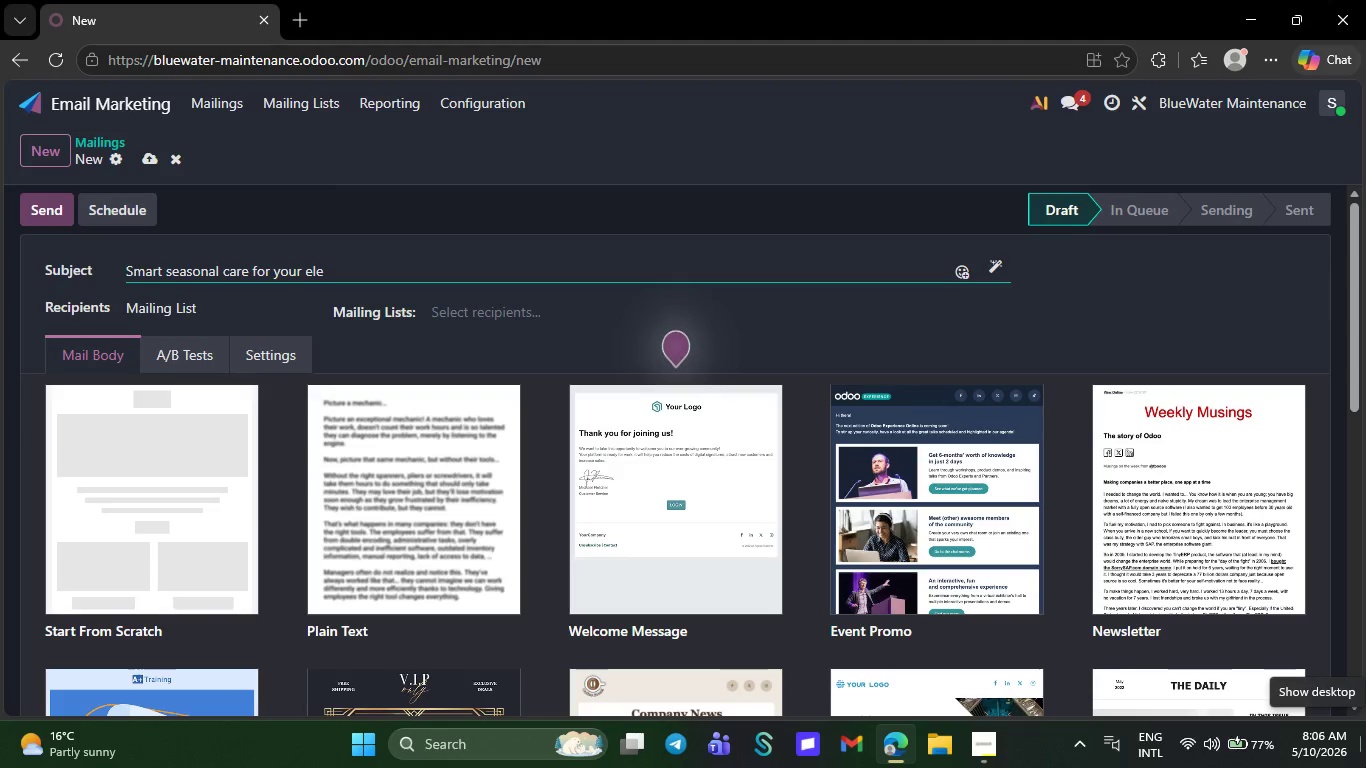 
type(ctric vehicle)
 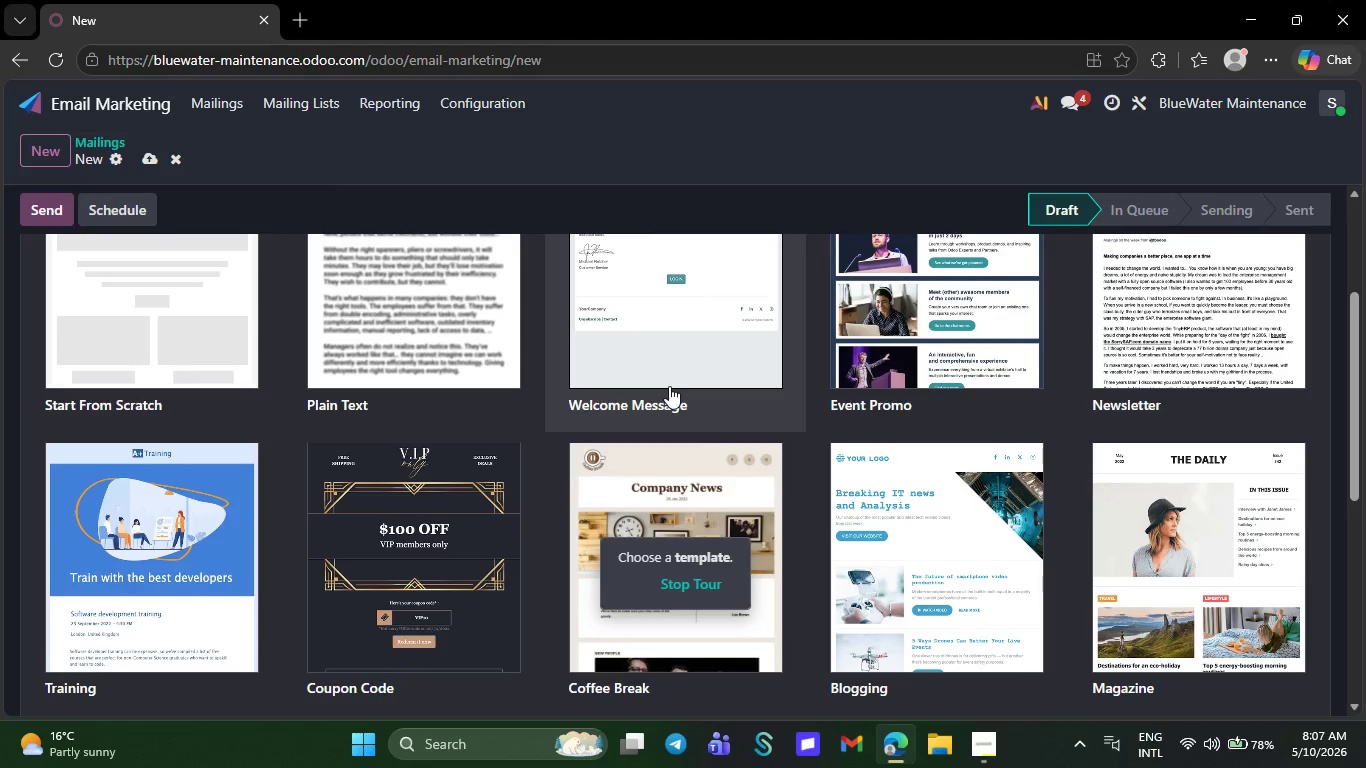 
wait(47.72)
 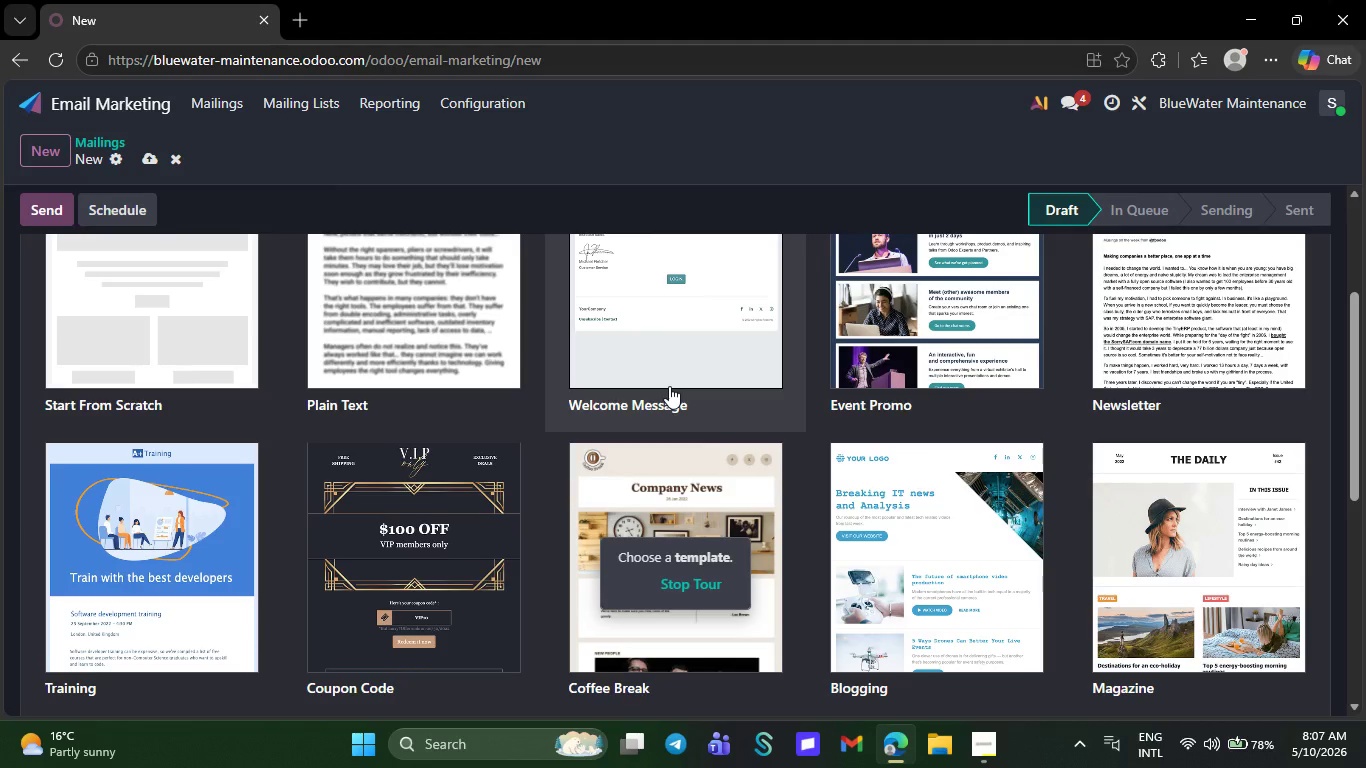 
left_click([152, 593])
 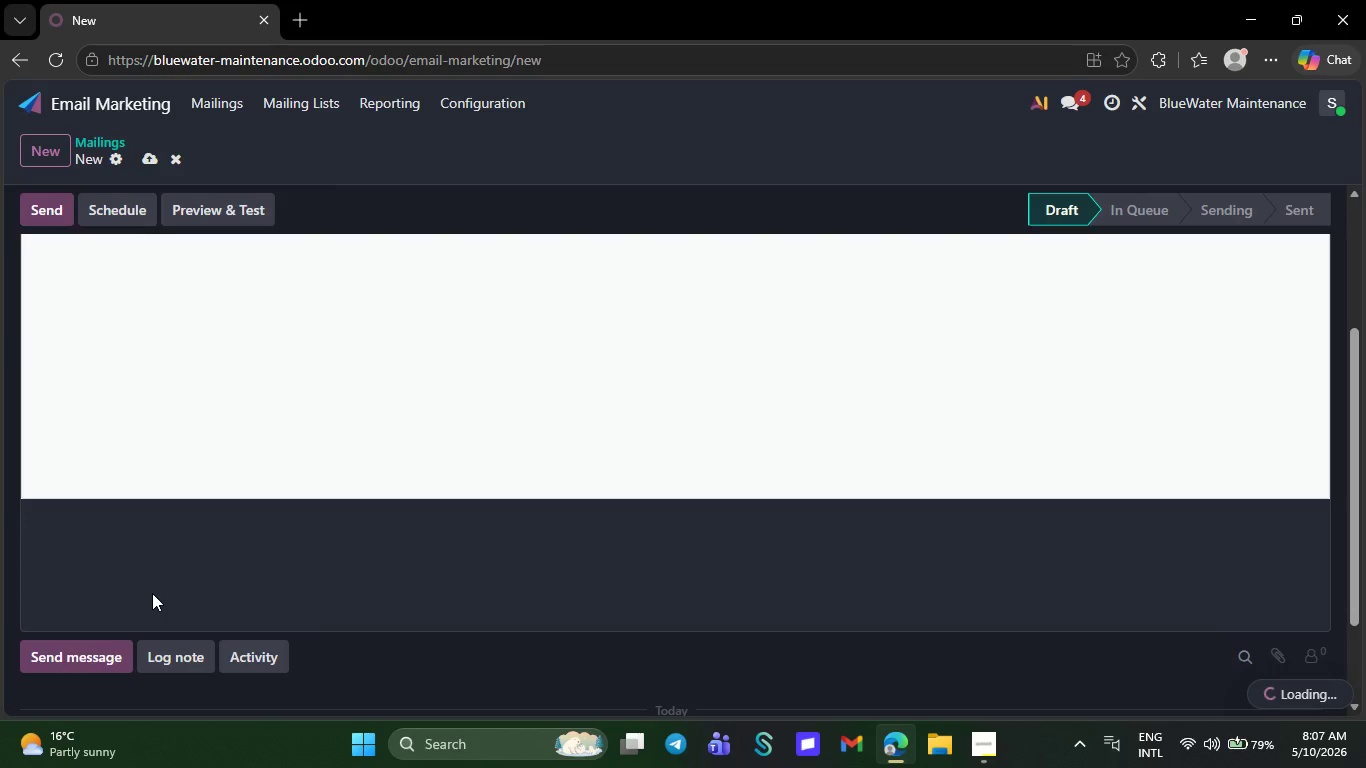 
wait(13.39)
 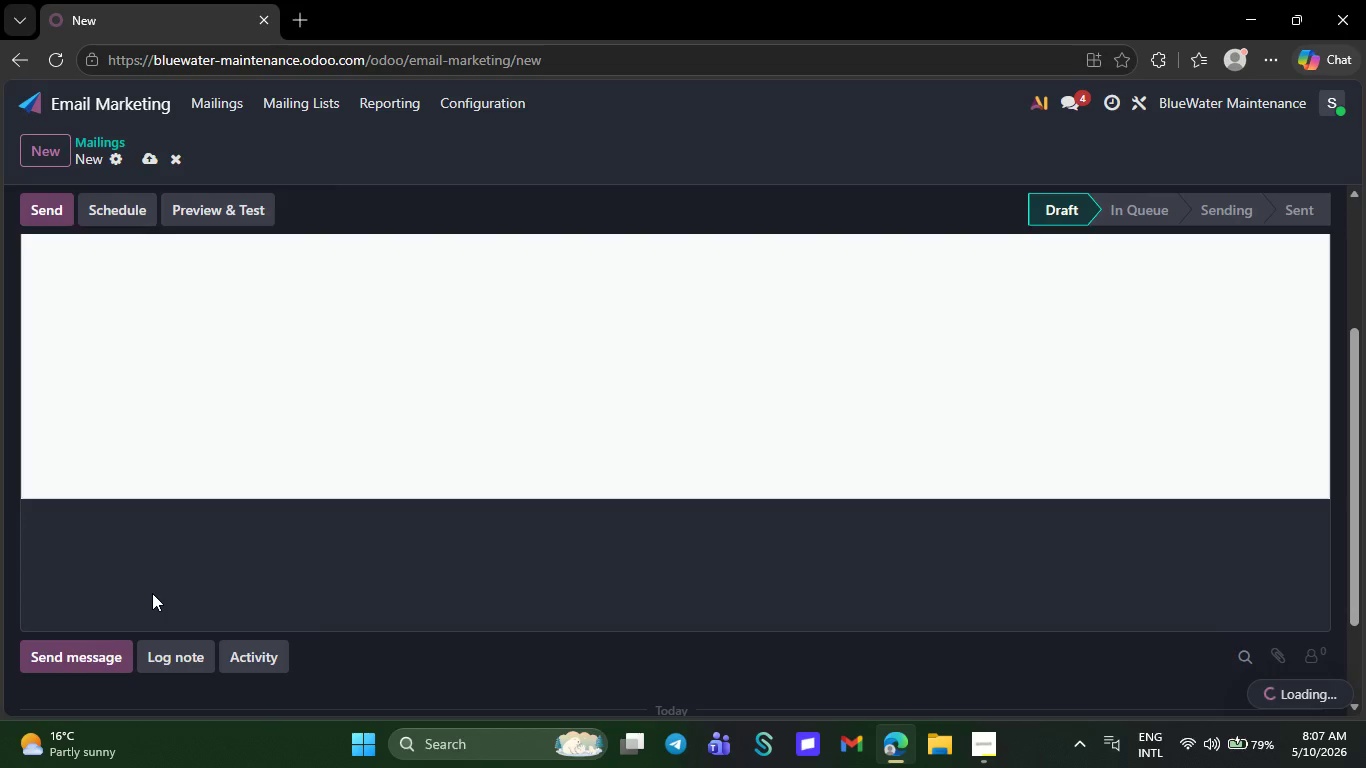 
left_click([880, 282])
 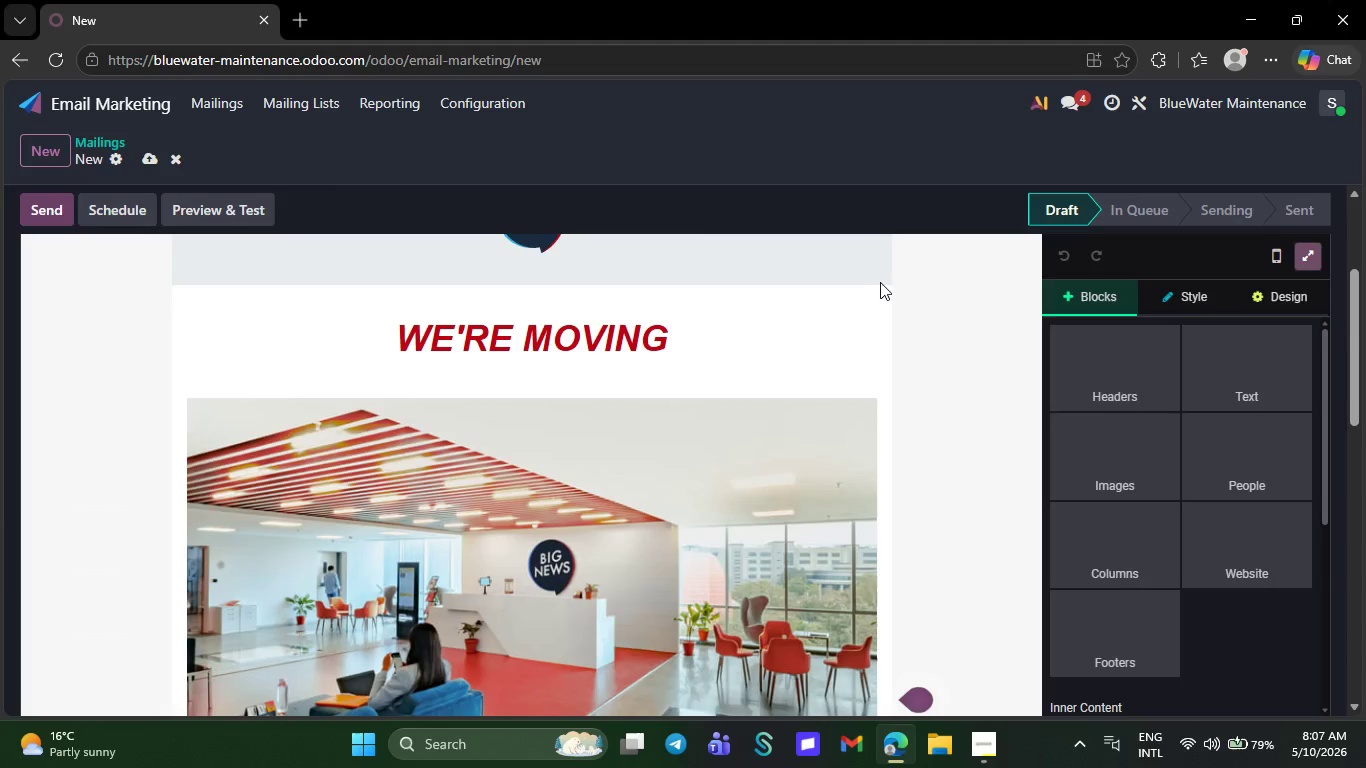 
wait(9.55)
 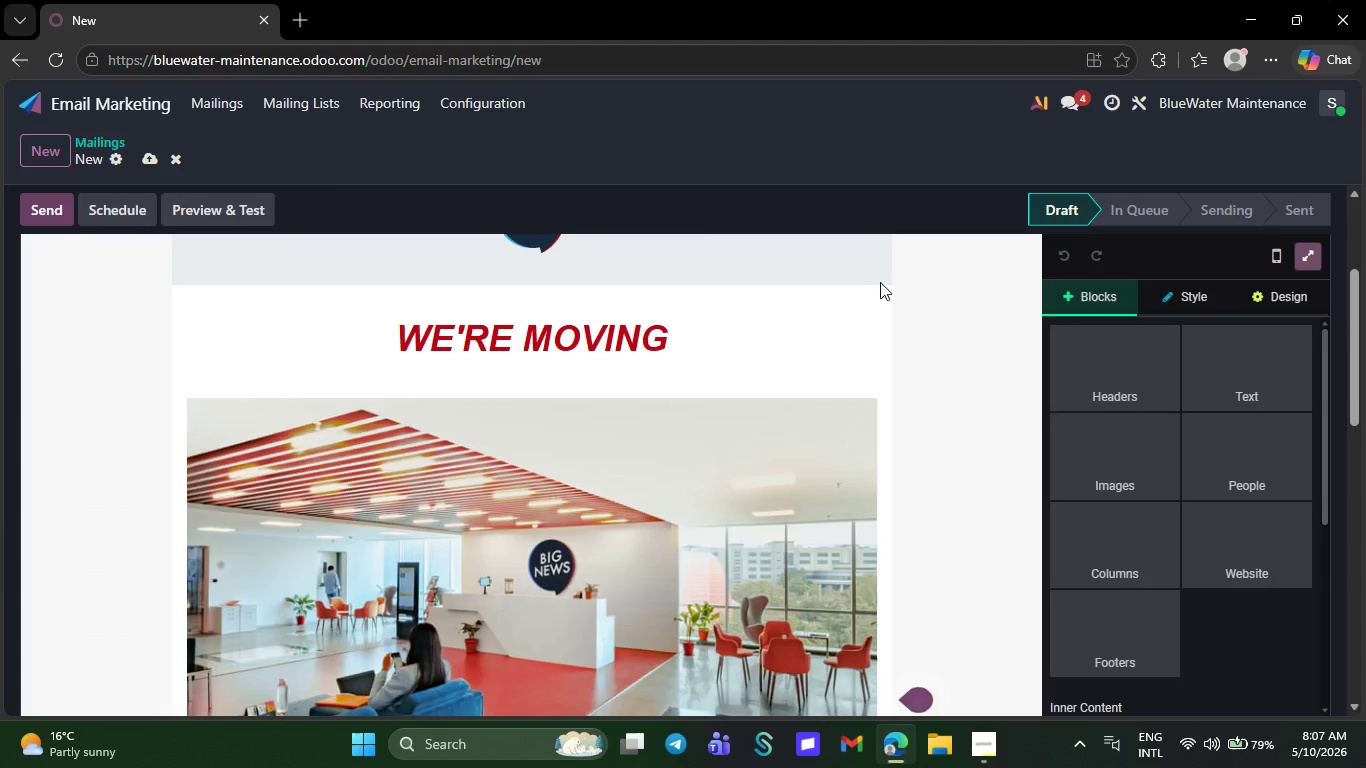 
left_click([580, 322])
 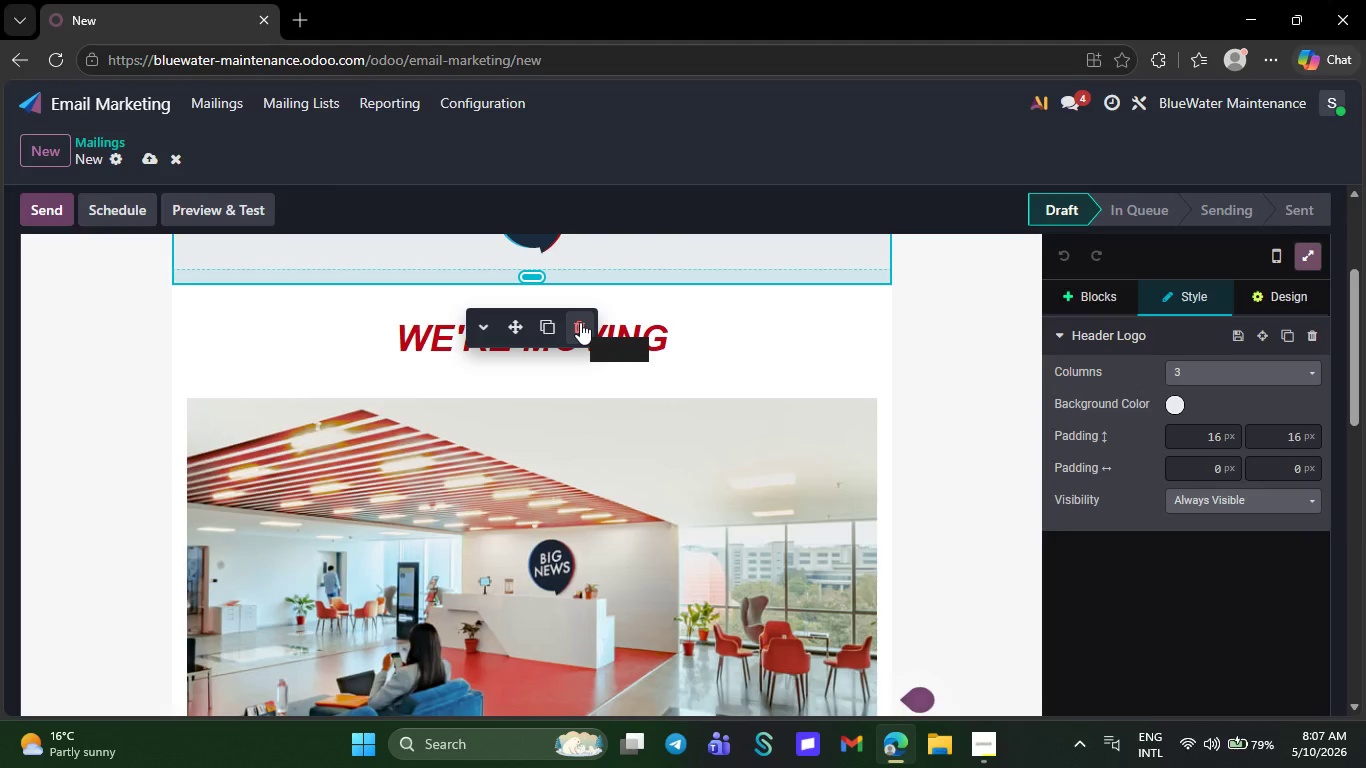 
wait(10.83)
 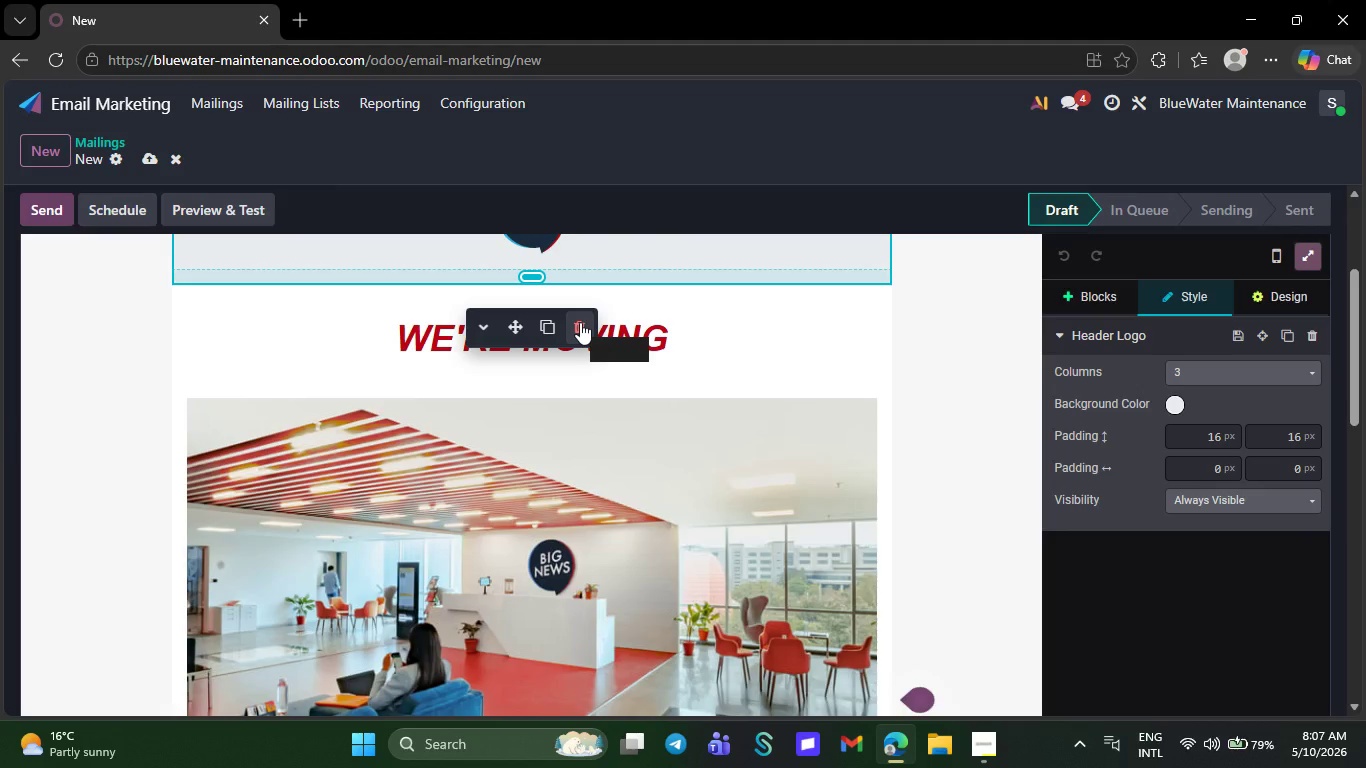 
left_click([917, 328])
 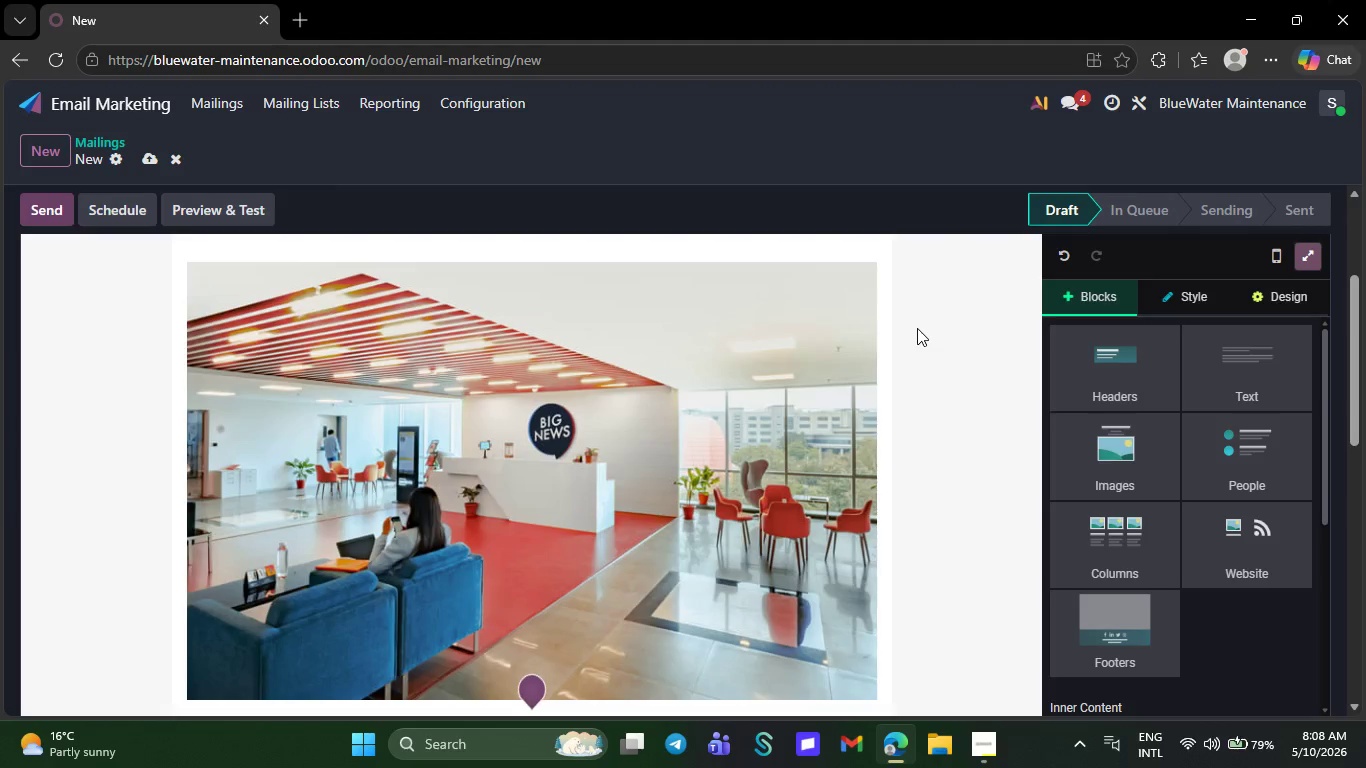 
wait(26.66)
 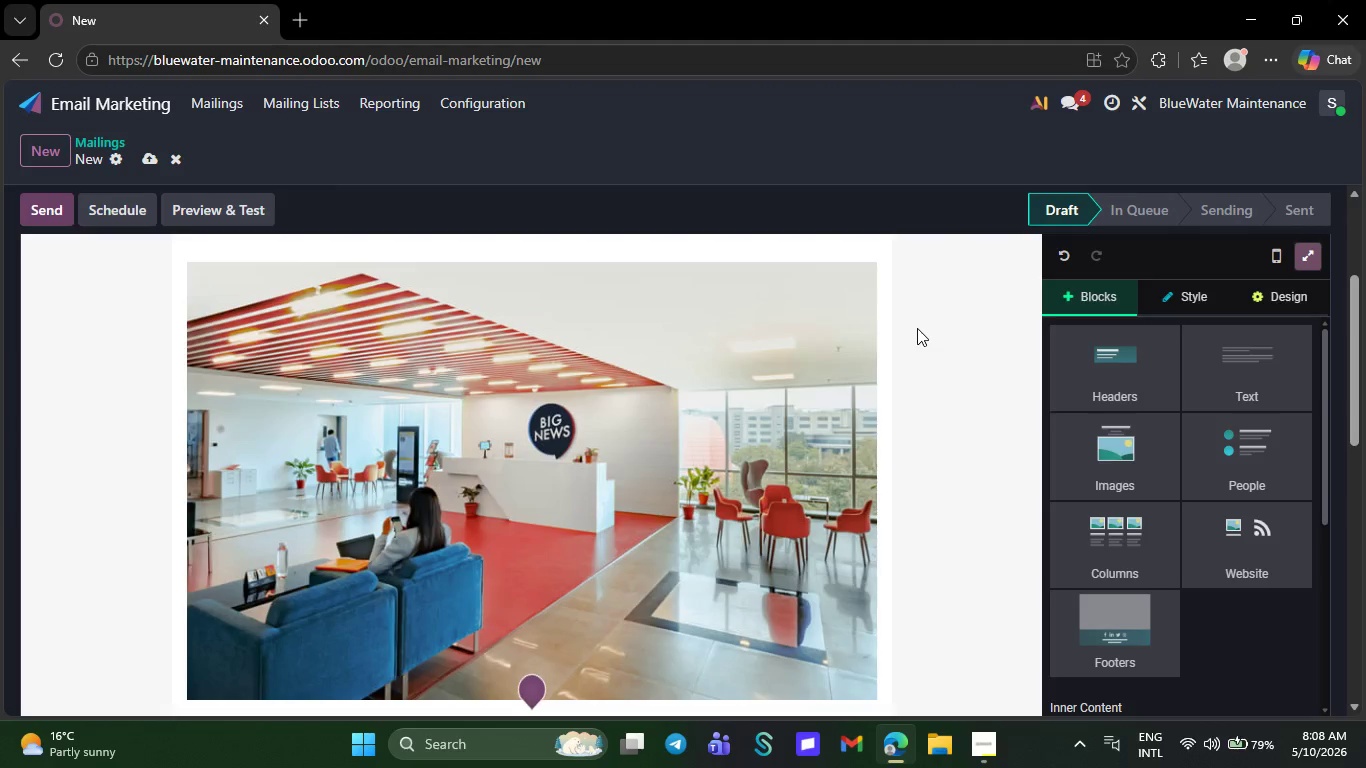 
scroll: coordinate [917, 324], scroll_direction: up, amount: 3.0
 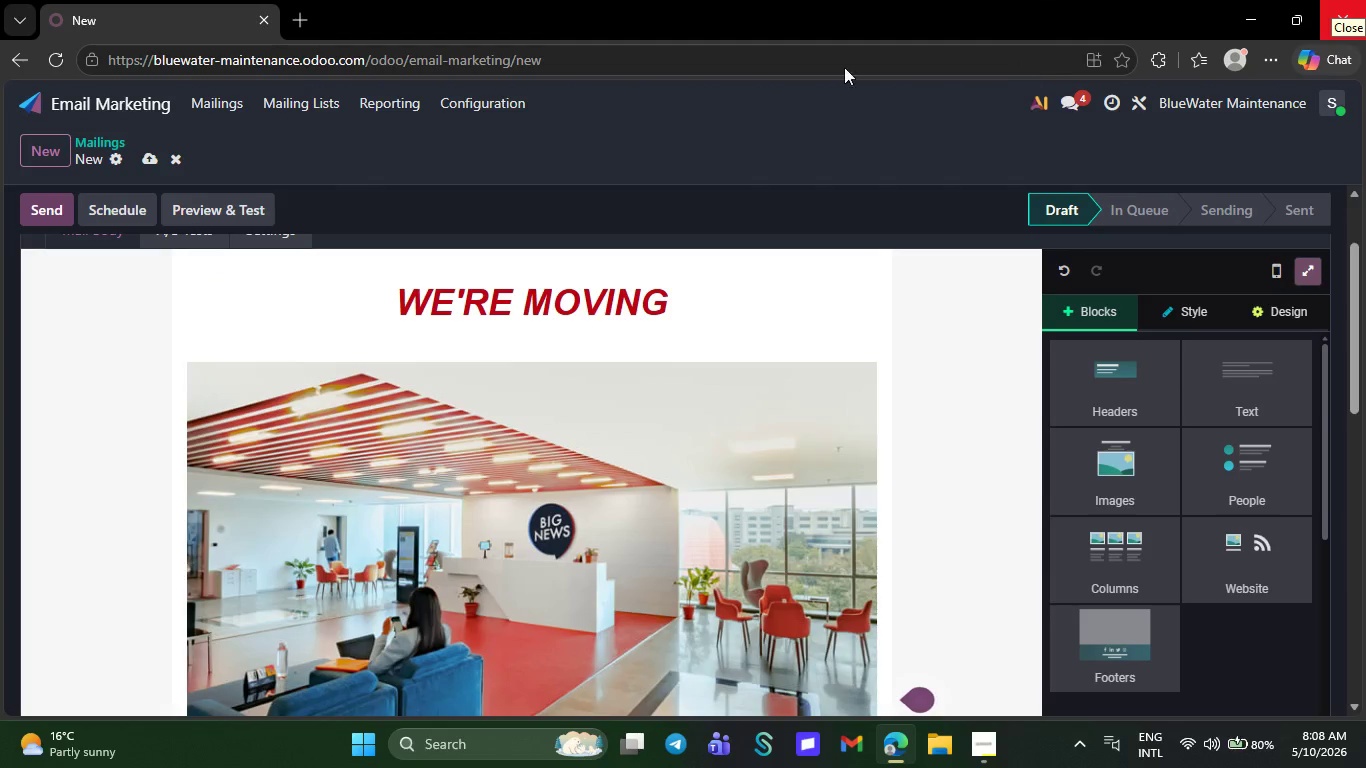 
wait(11.93)
 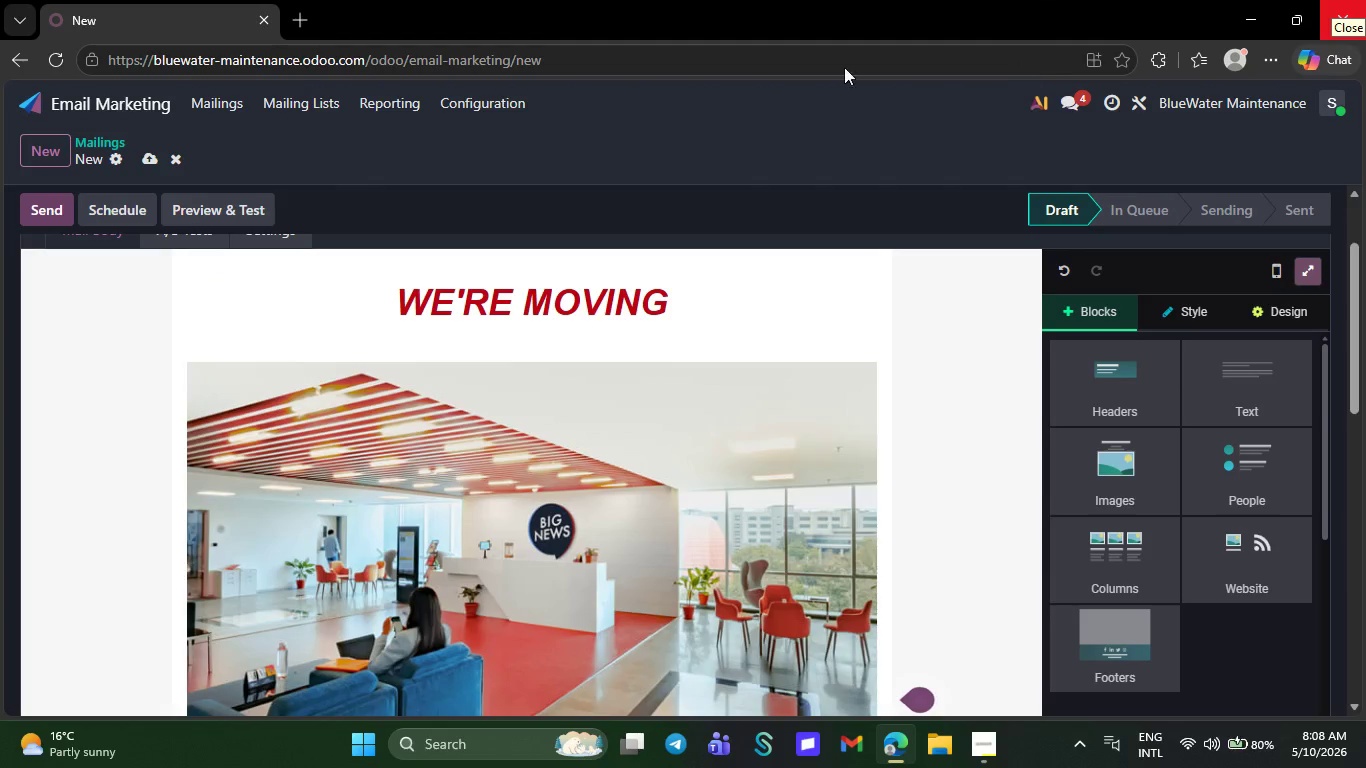 
scroll: coordinate [698, 398], scroll_direction: down, amount: 18.0
 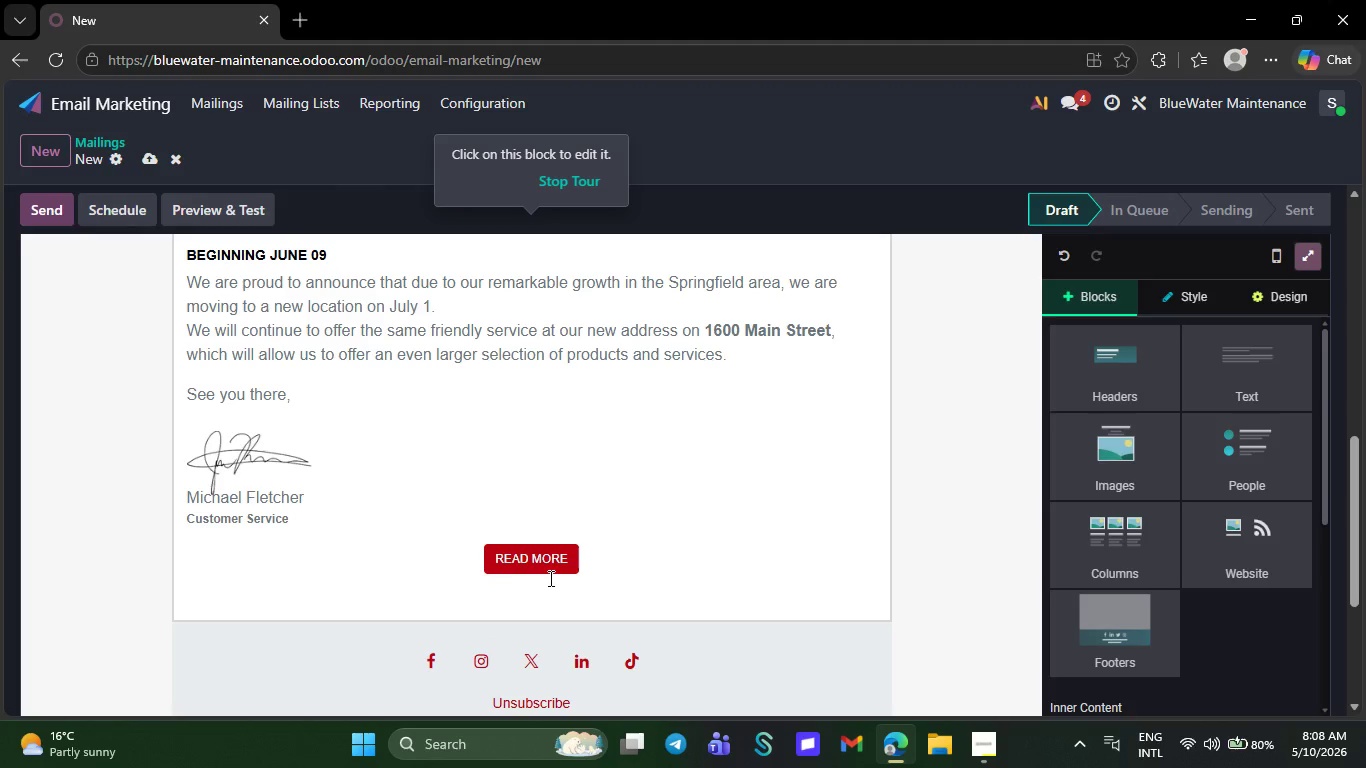 
wait(5.45)
 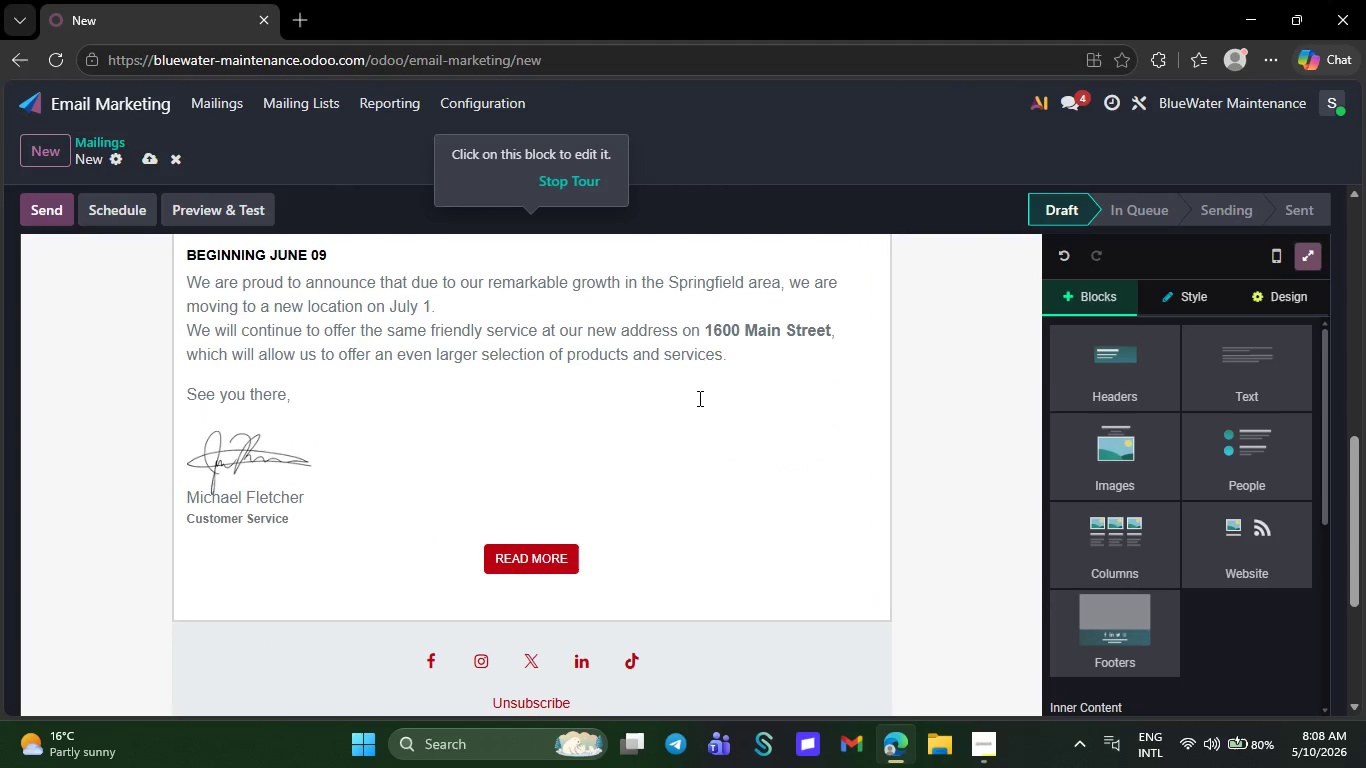 
left_click_drag(start_coordinate=[573, 558], to_coordinate=[579, 561])
 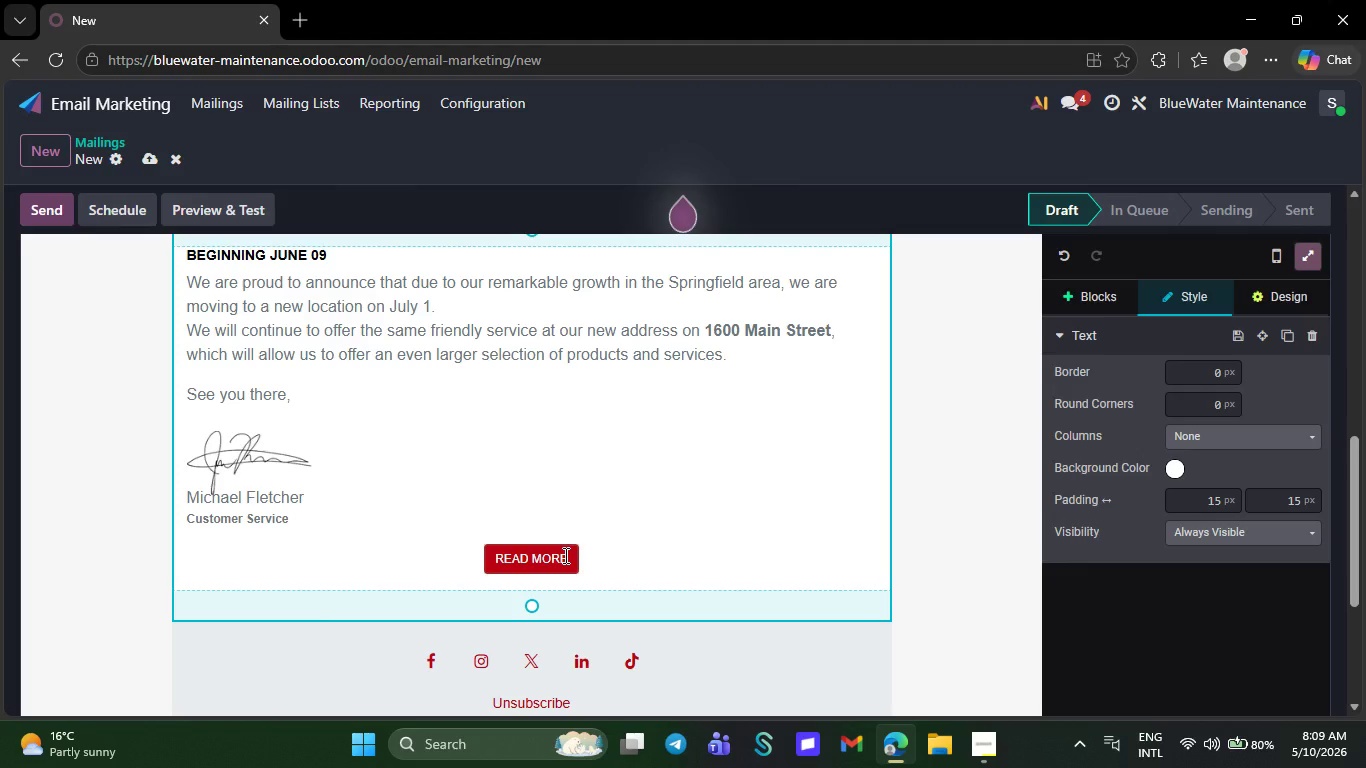 
left_click([568, 556])
 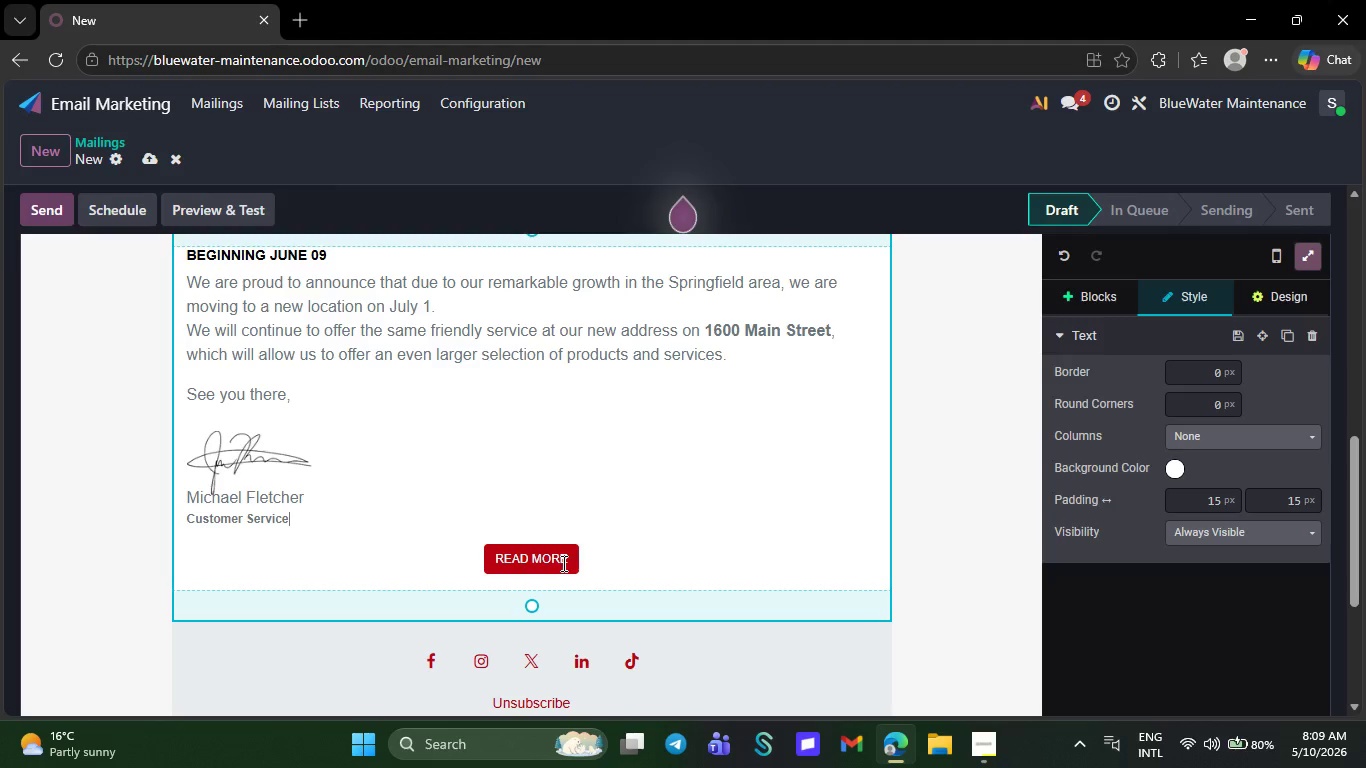 
wait(6.42)
 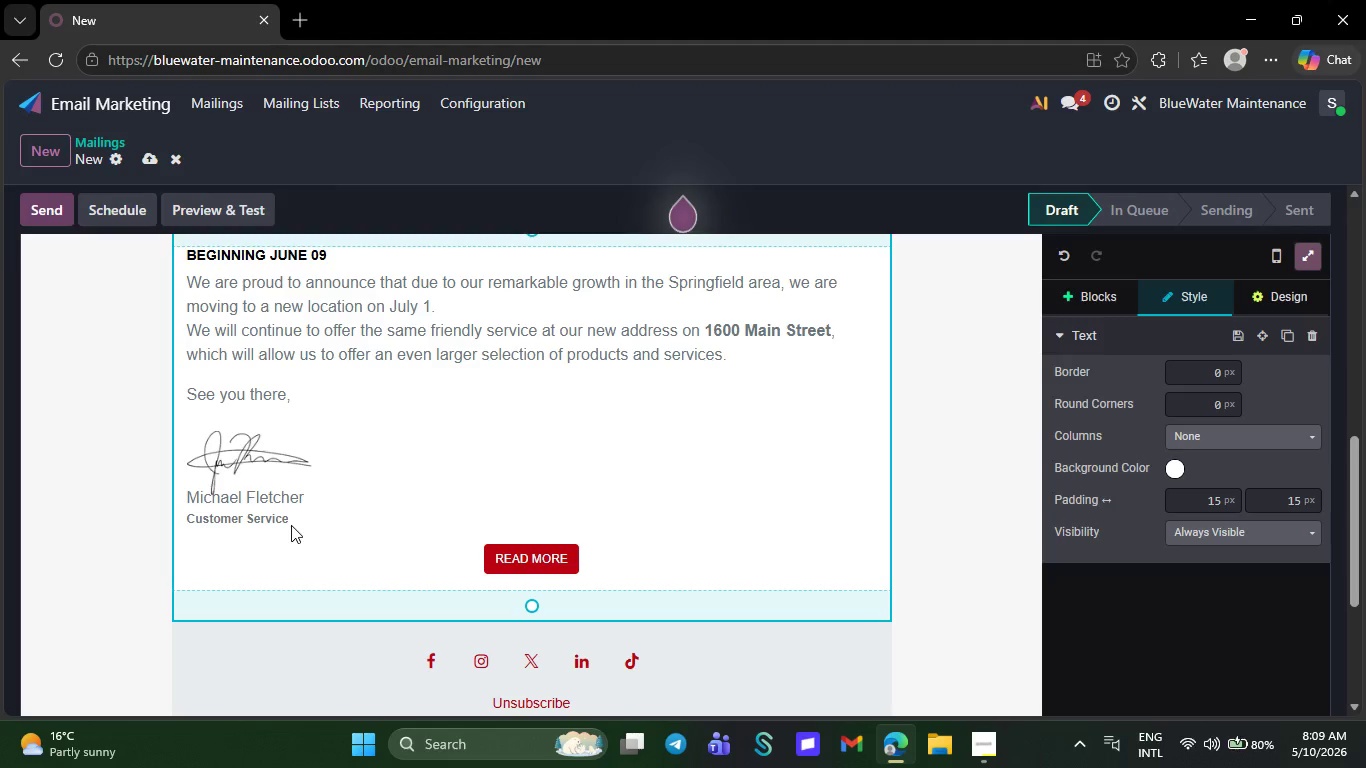 
left_click([563, 565])
 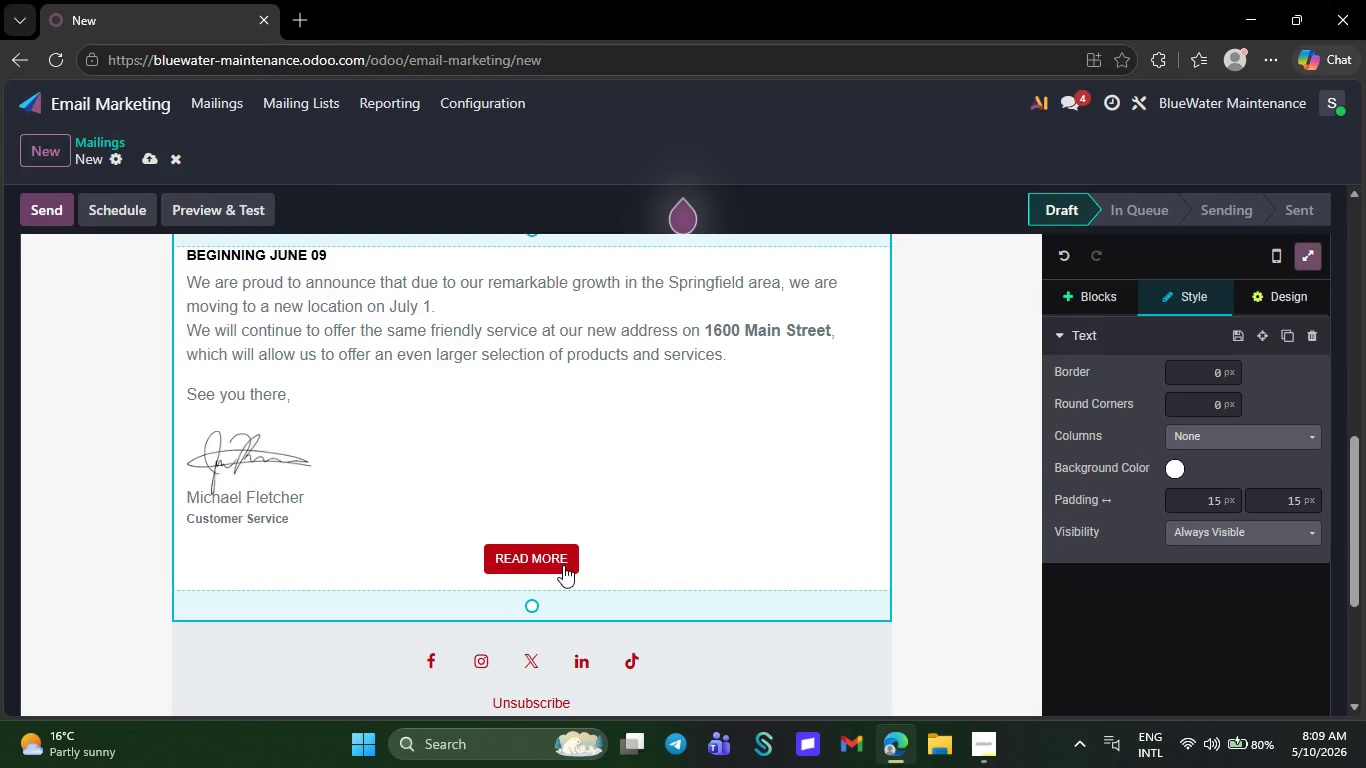 
left_click([572, 557])
 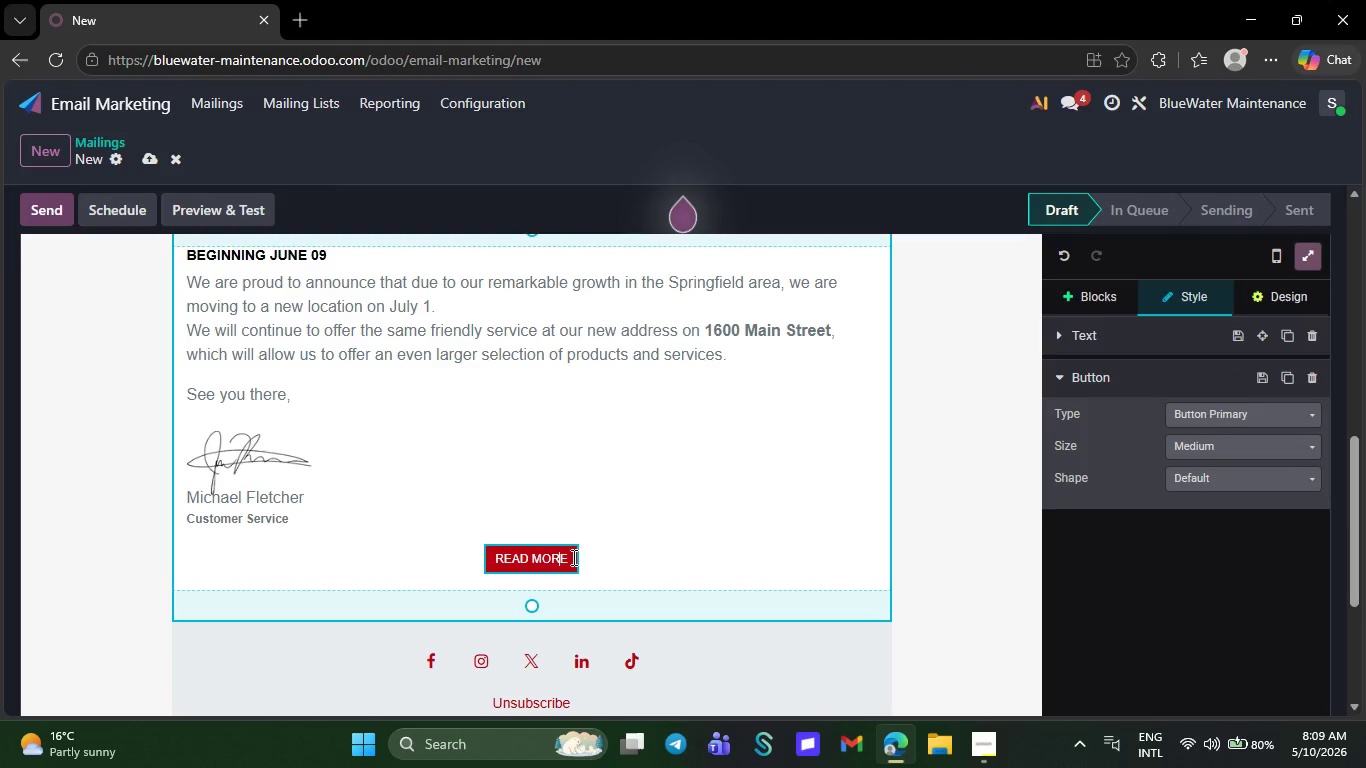 
key(Backspace)
 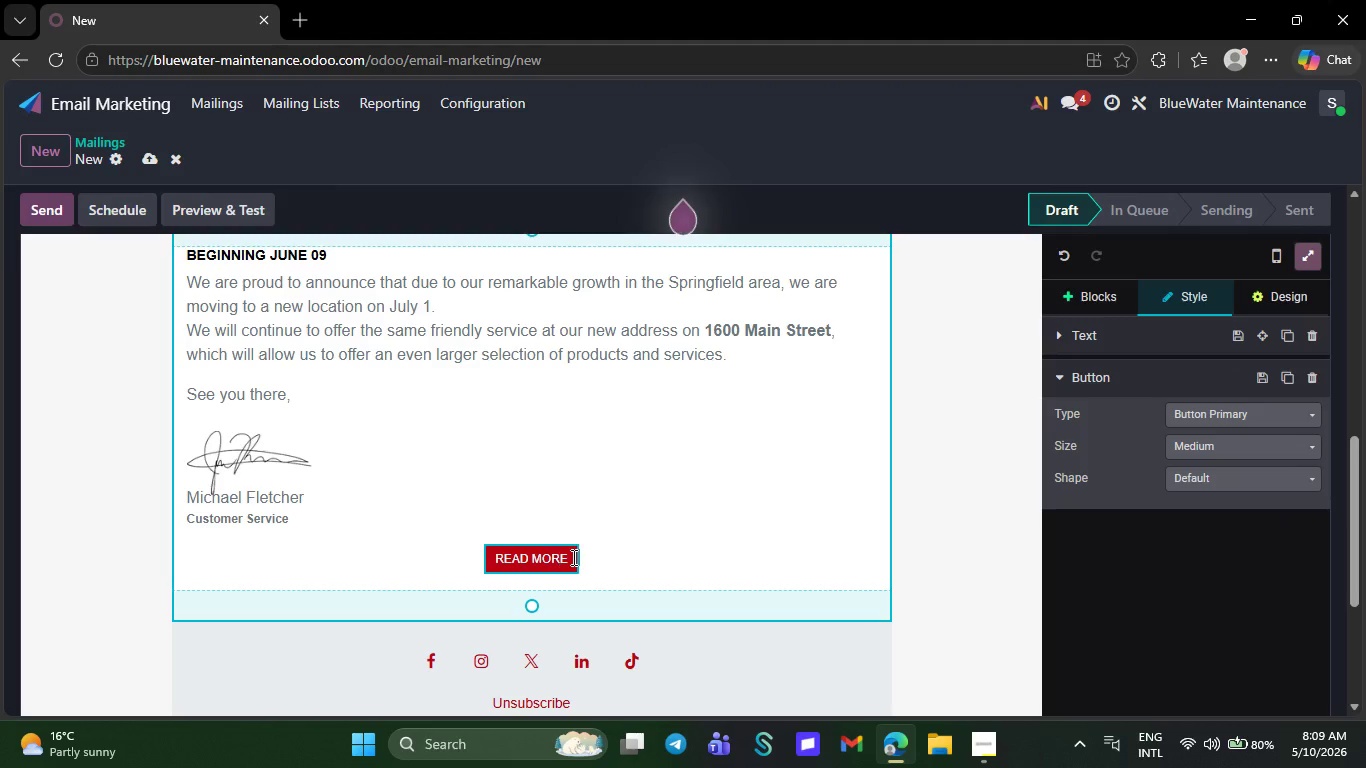 
key(Backspace)
 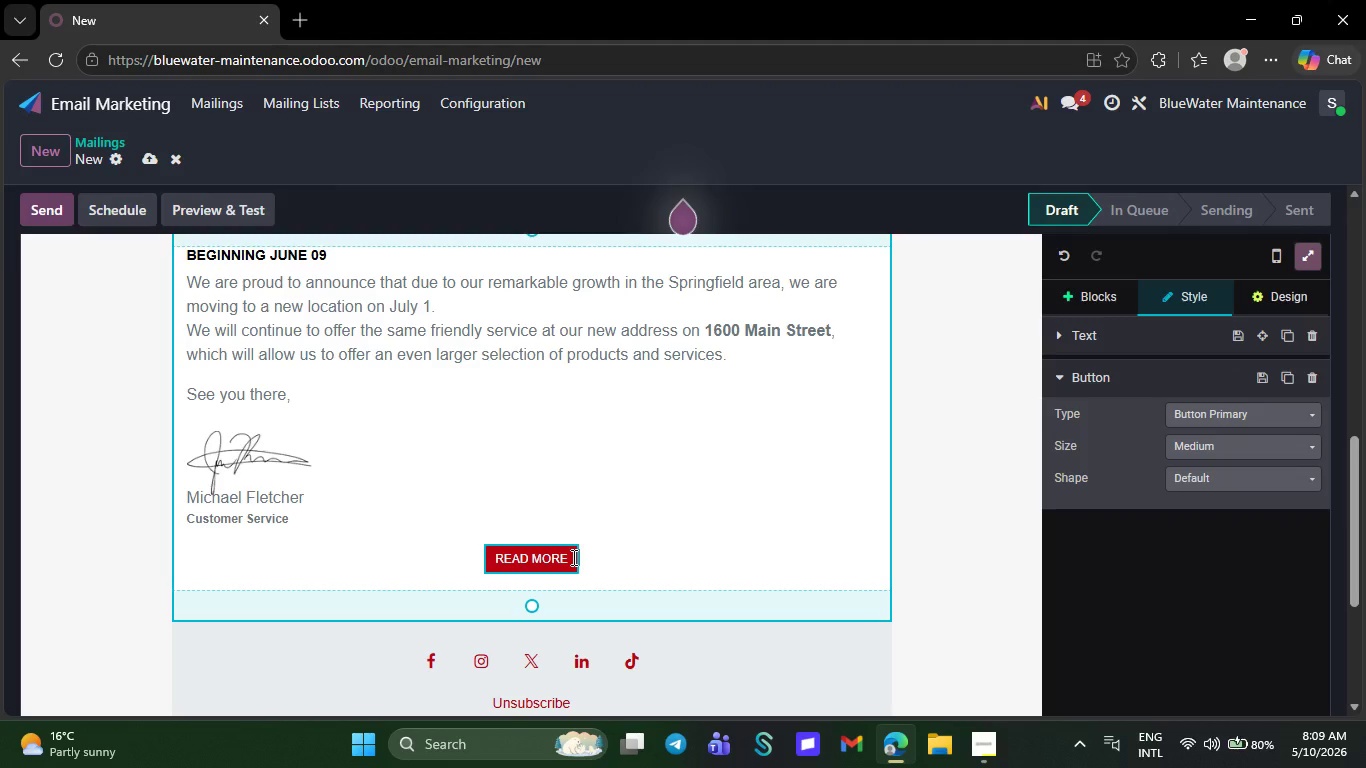 
key(Backspace)
 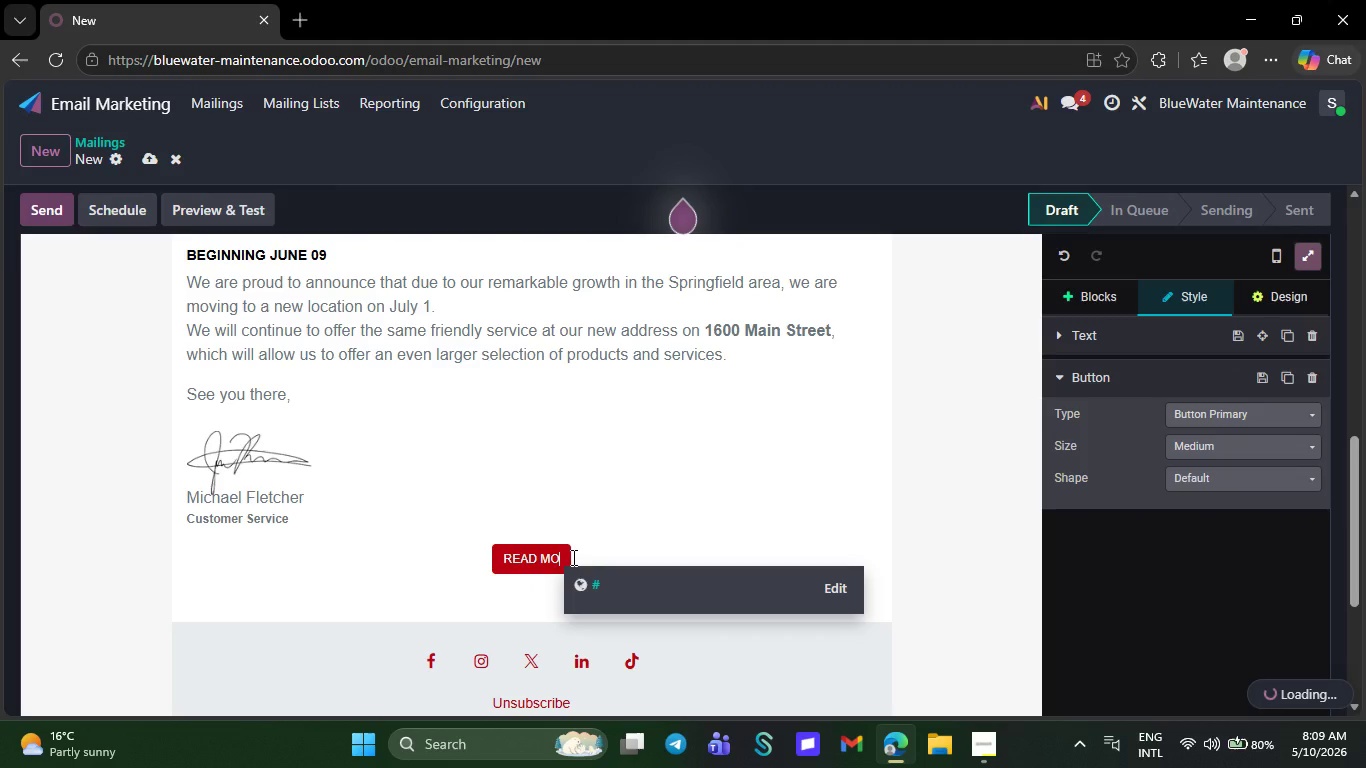 
key(Backspace)
 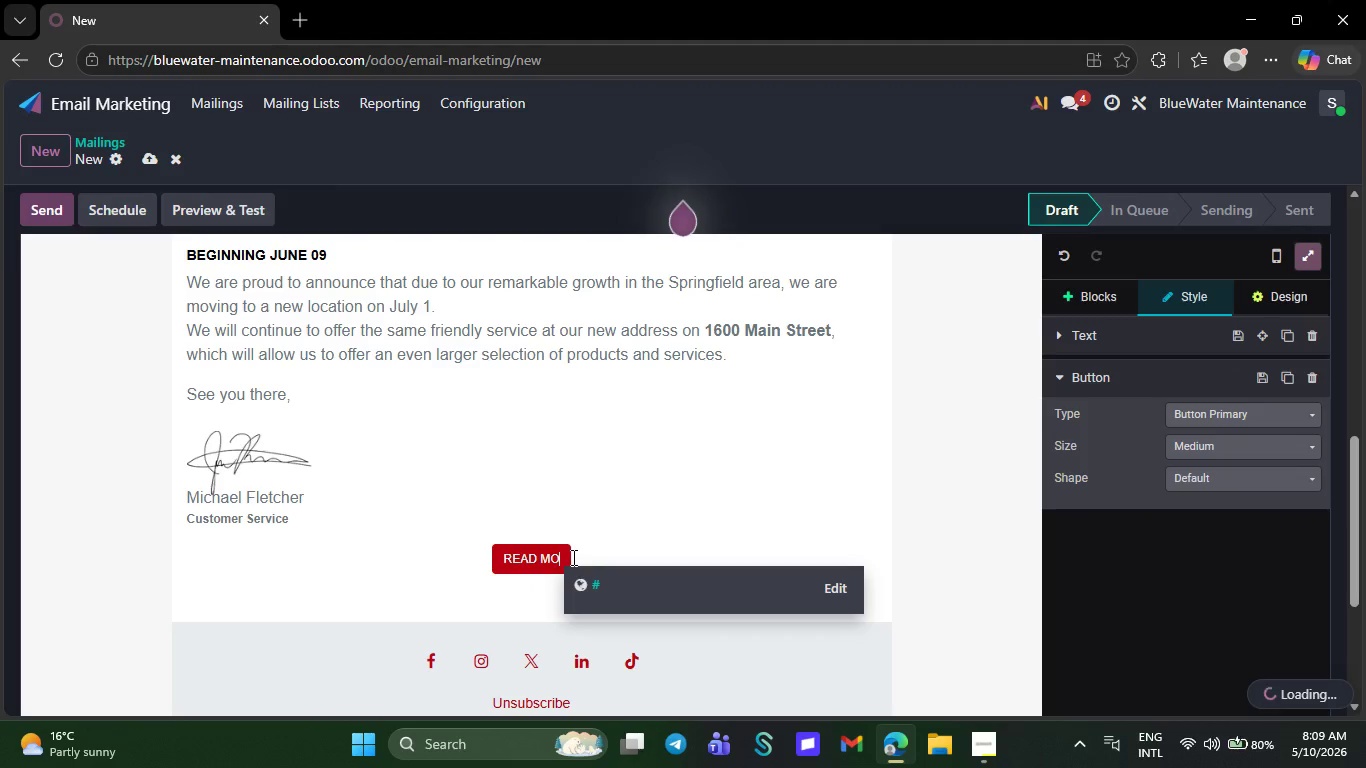 
key(Backspace)
 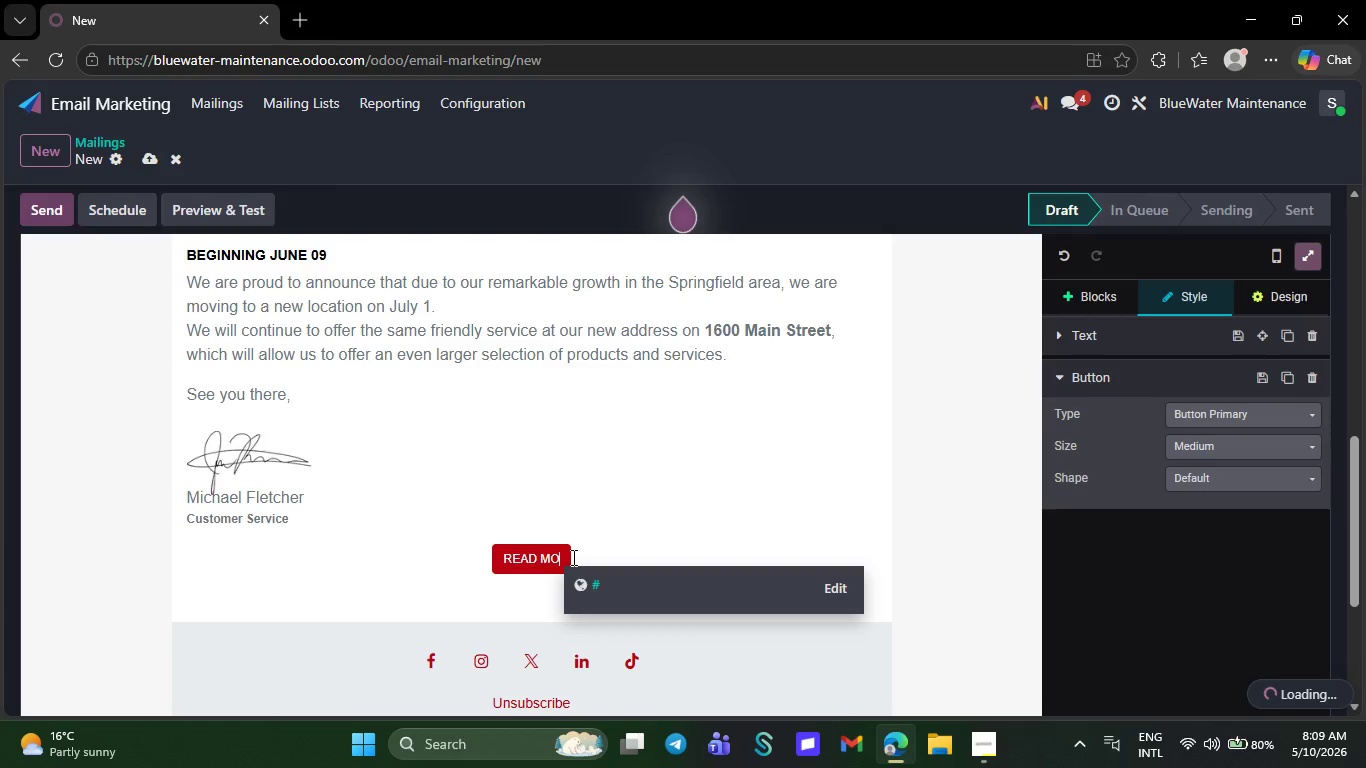 
key(Backspace)
 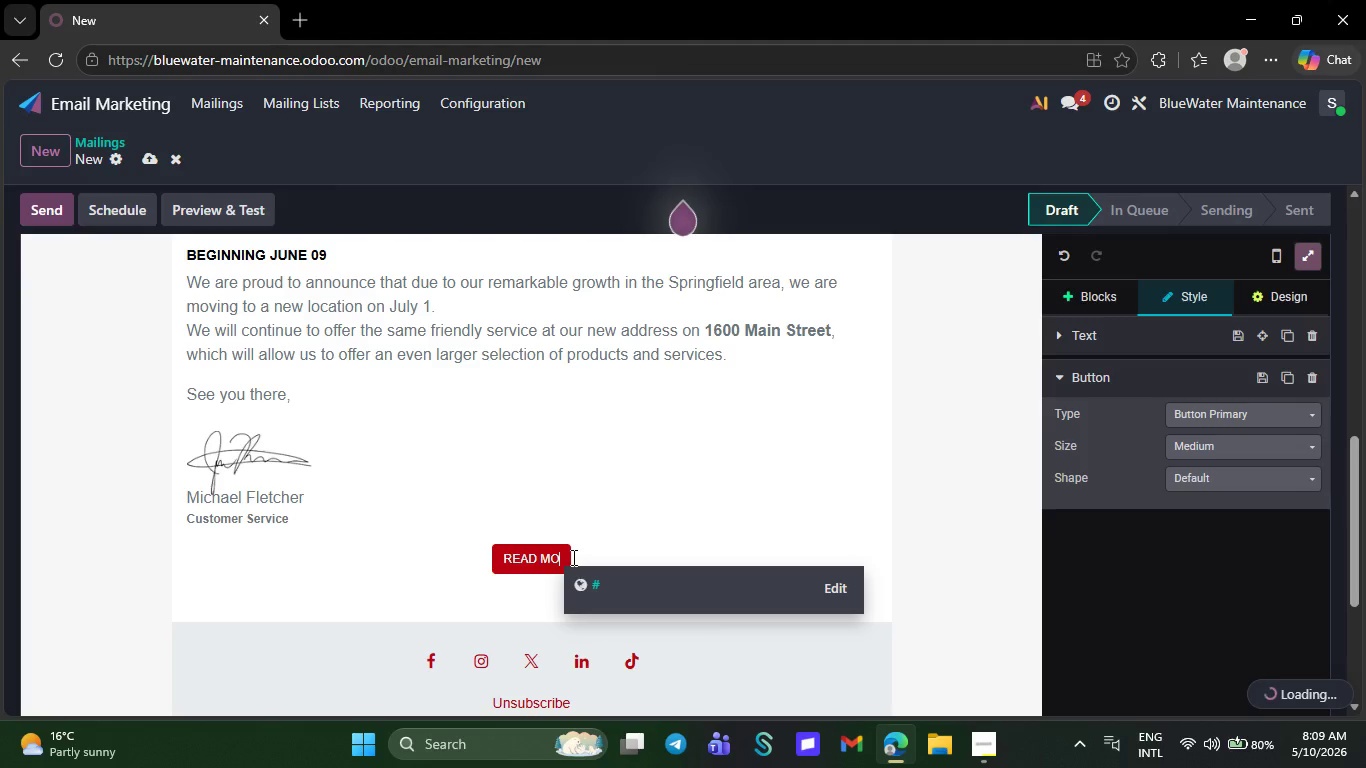 
key(Backspace)
 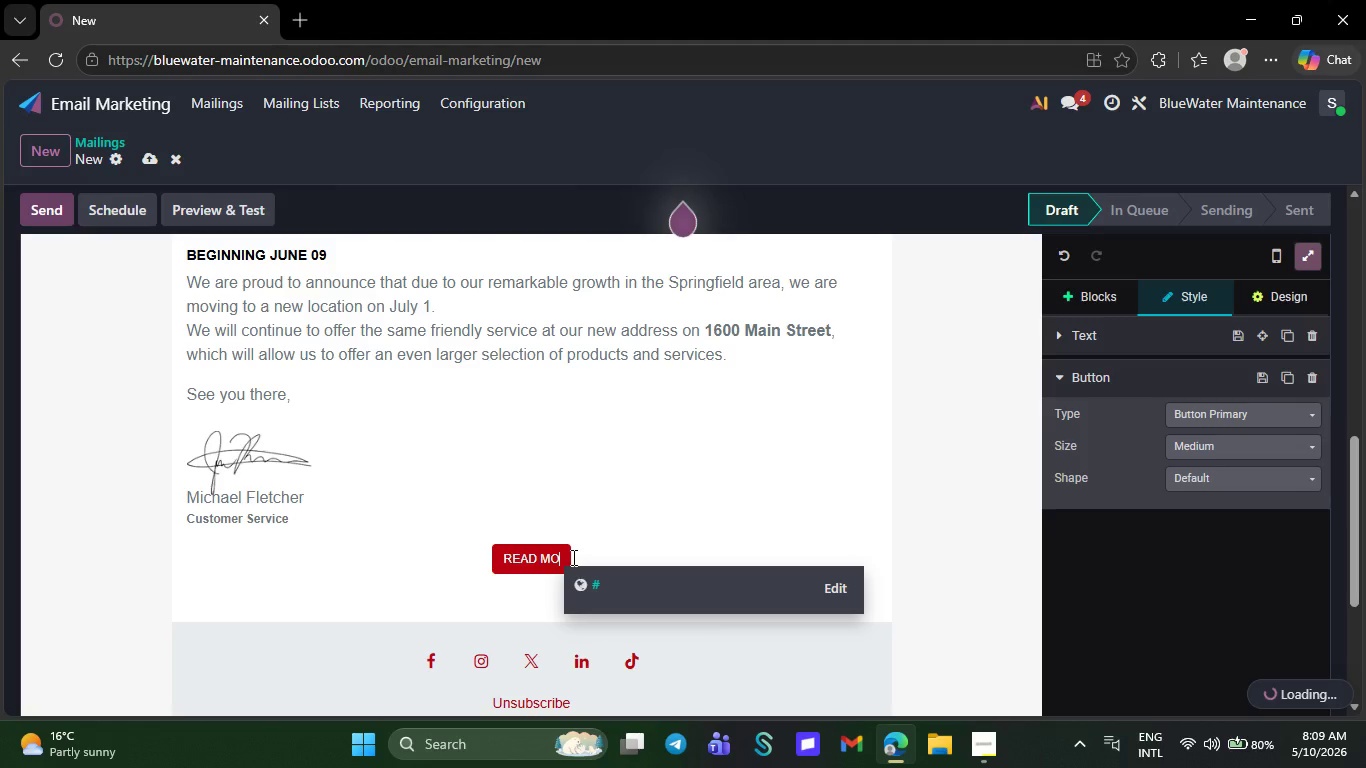 
key(Backspace)
 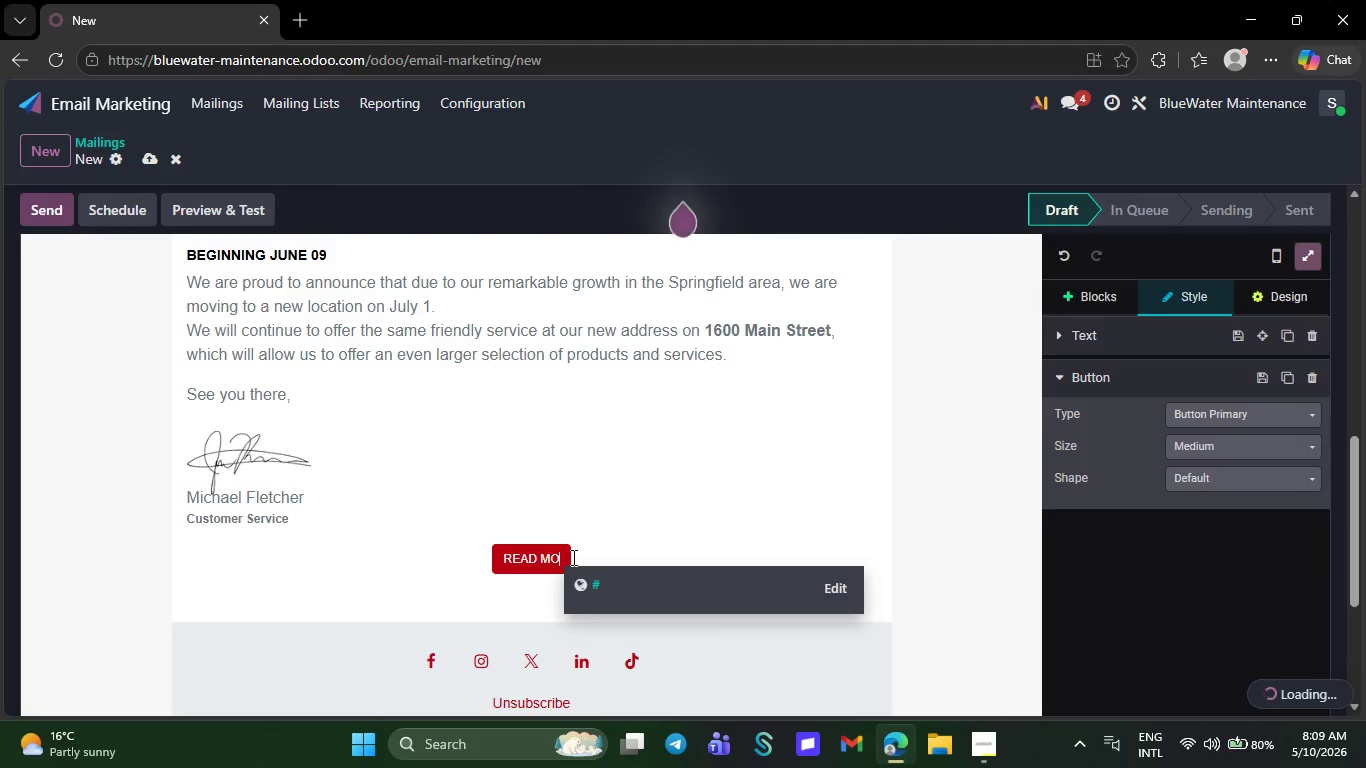 
key(Backspace)
 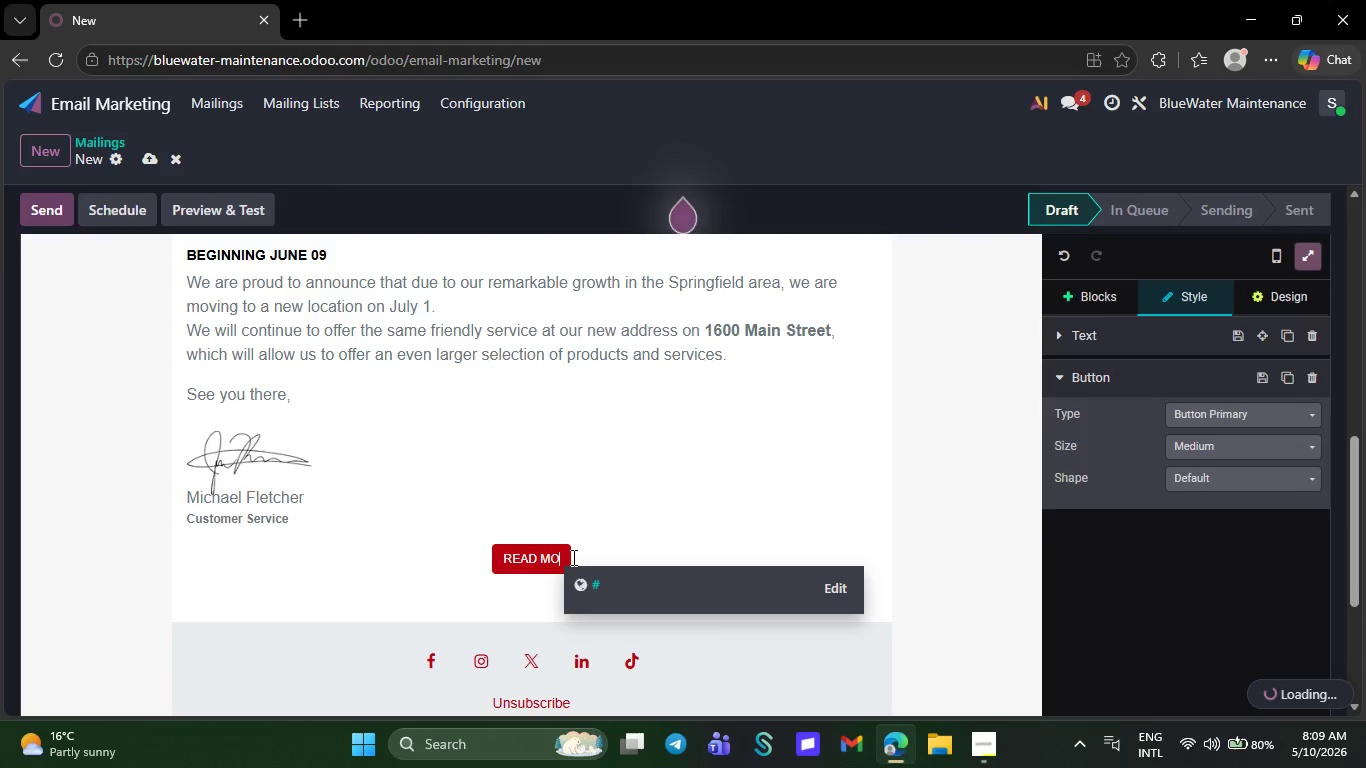 
key(Backspace)
 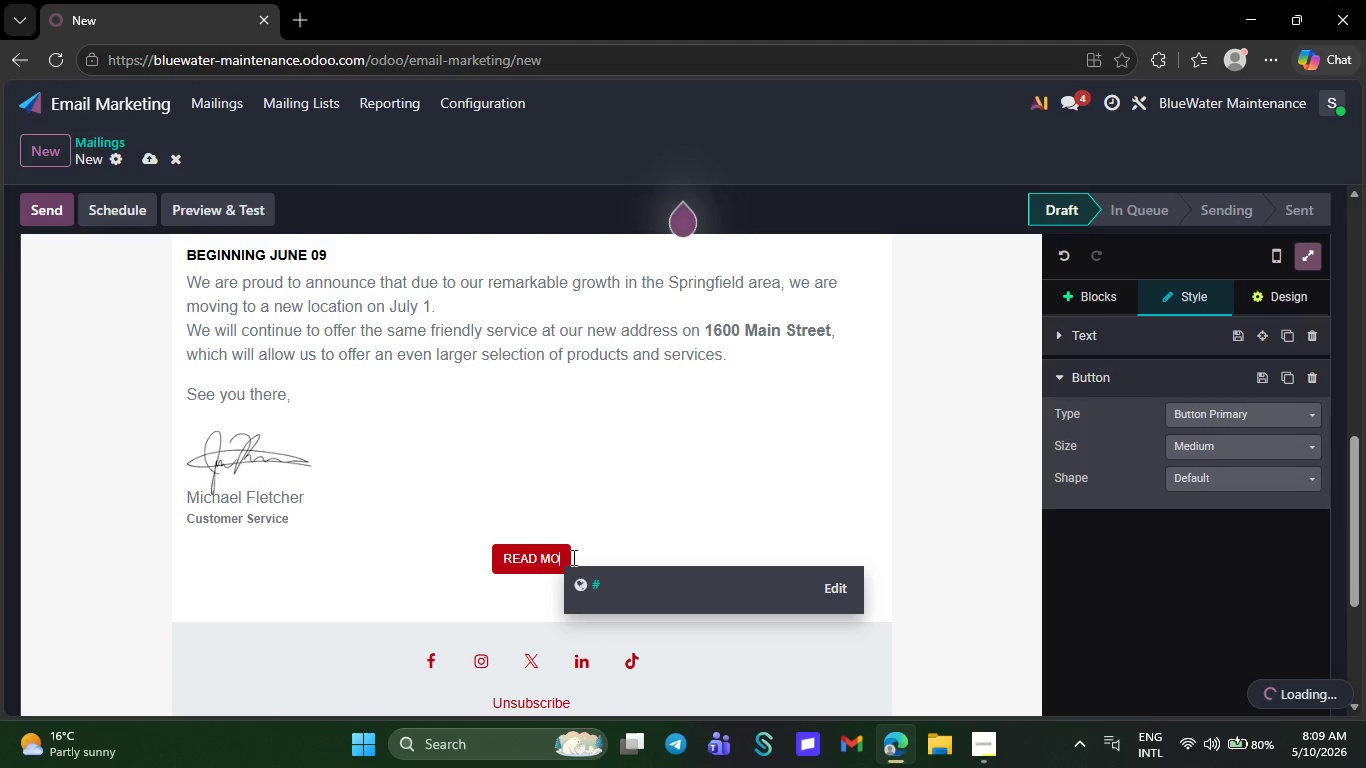 
key(Backspace)
 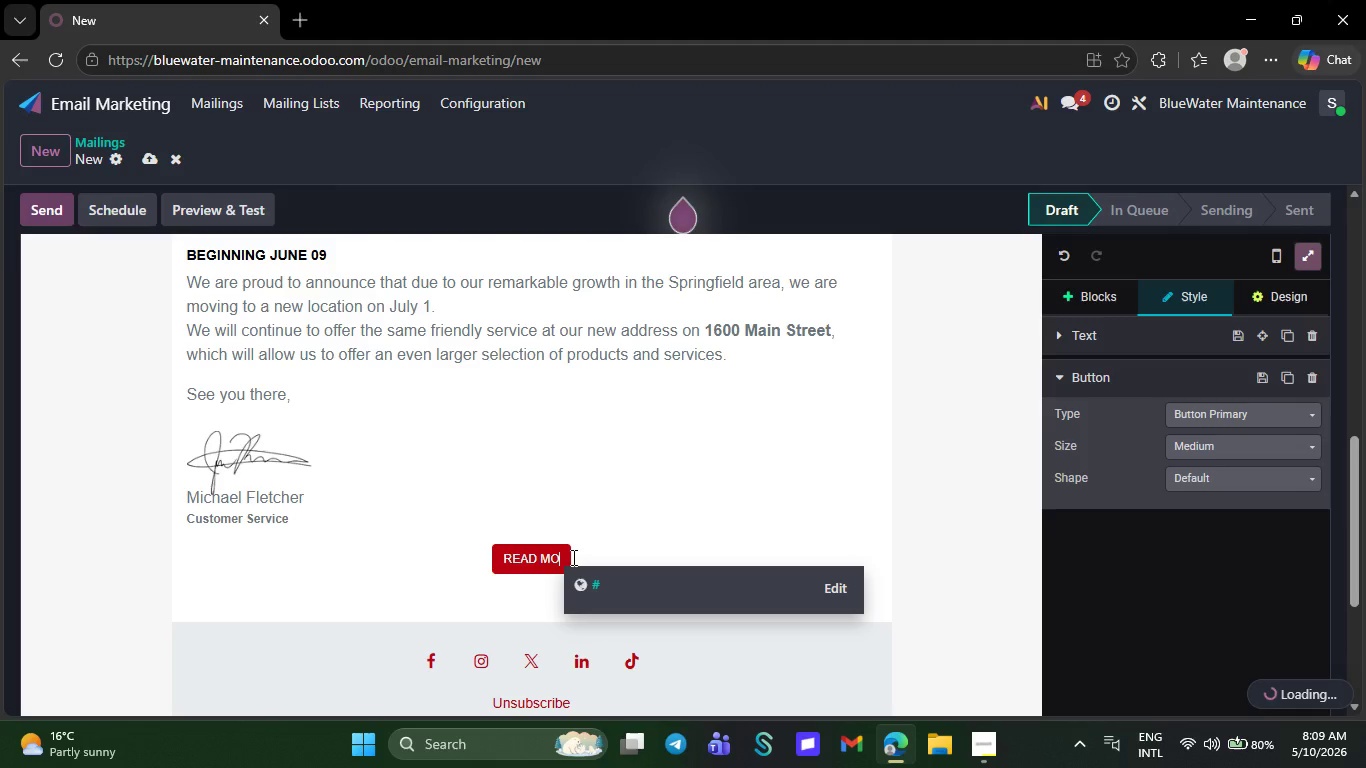 
key(Backspace)
 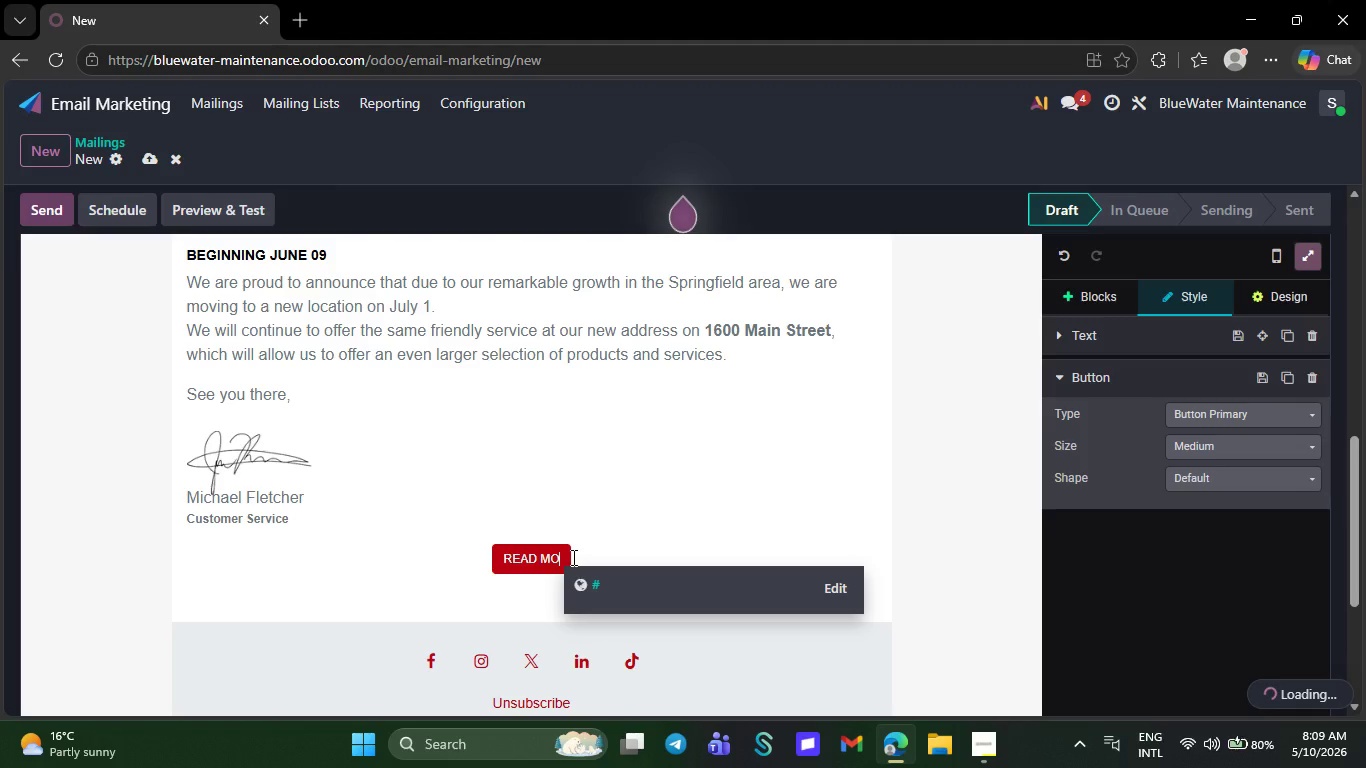 
key(Backspace)
 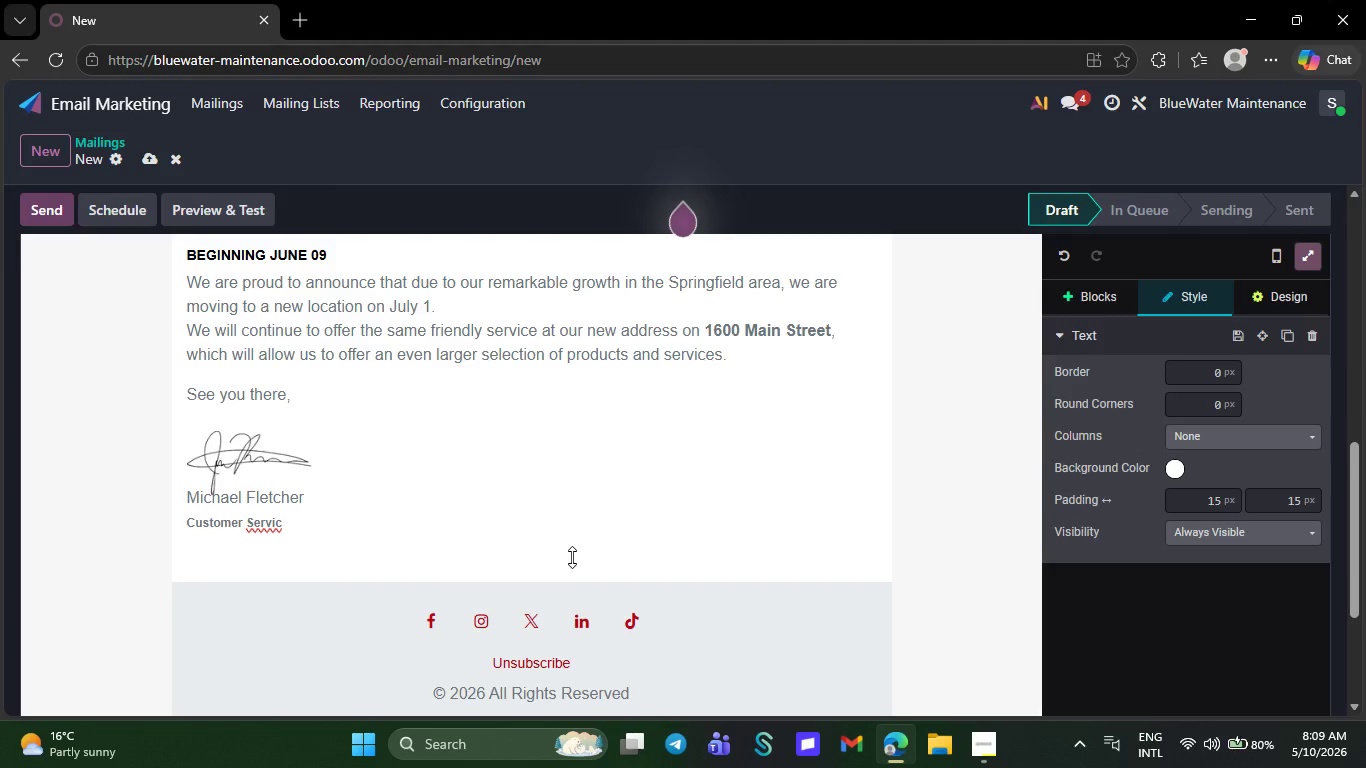 
key(Backspace)
 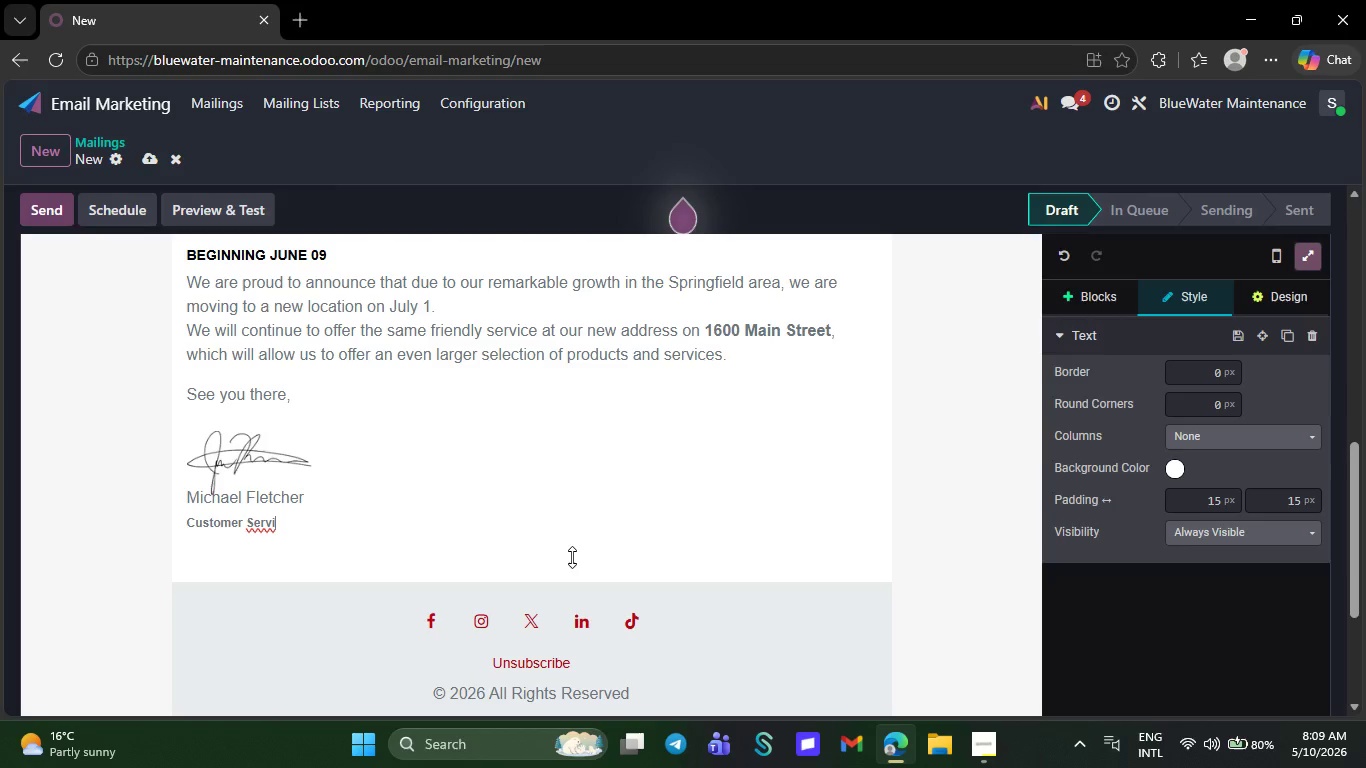 
key(Backspace)
 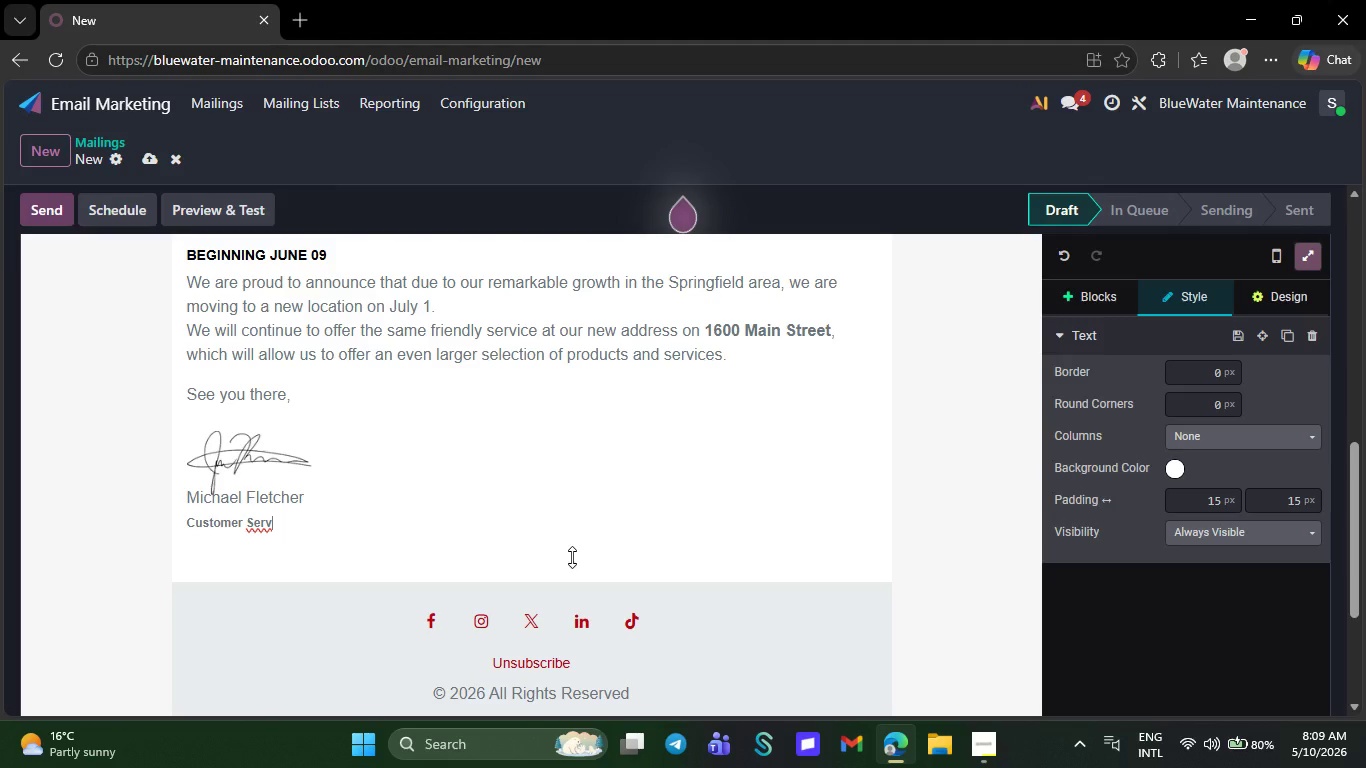 
key(Backspace)
 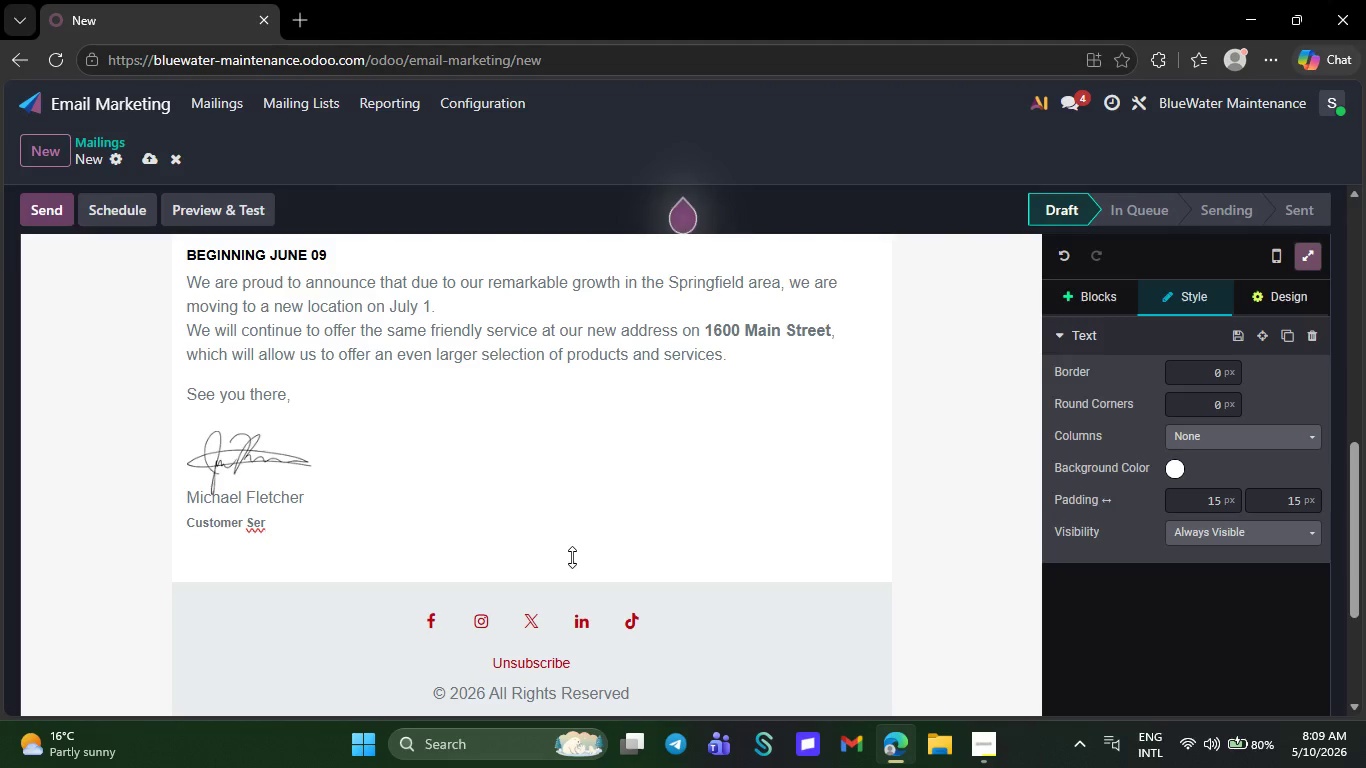 
key(Backspace)
 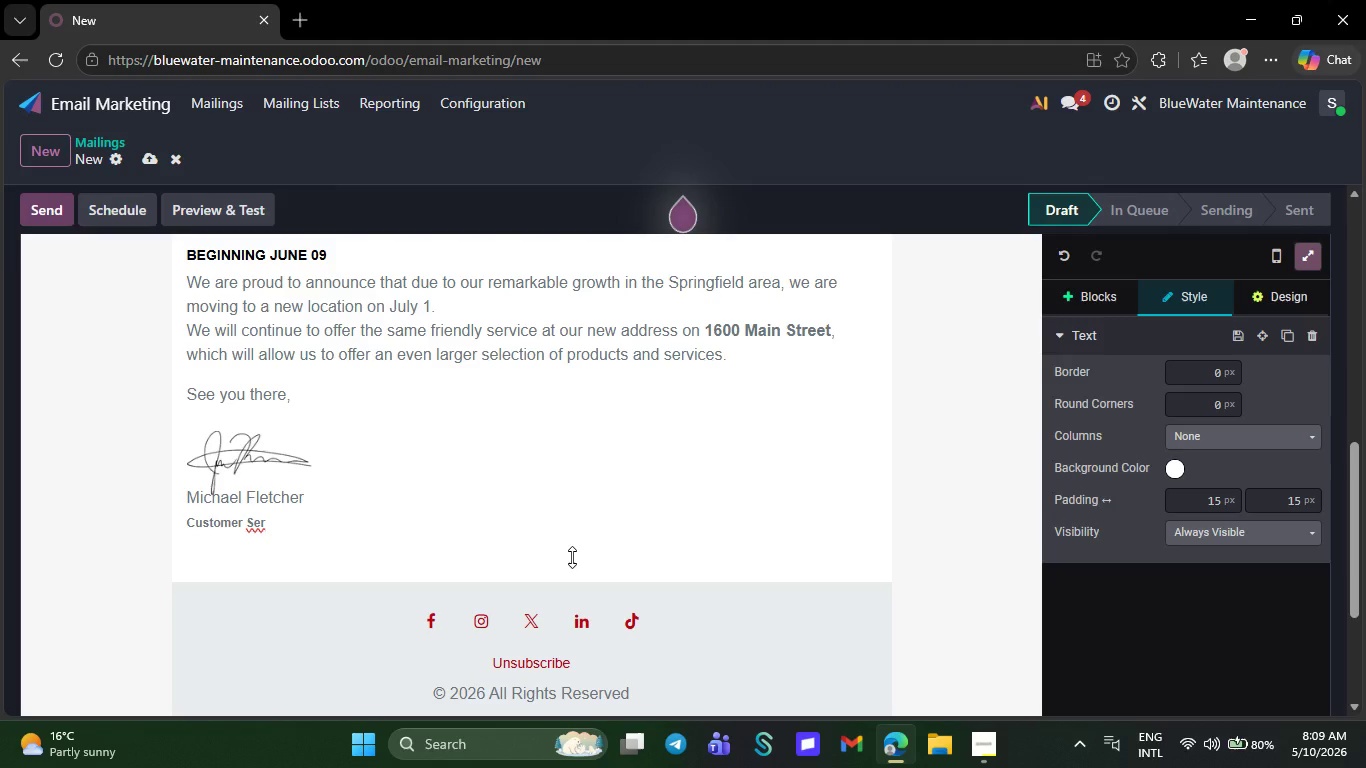 
key(Backspace)
 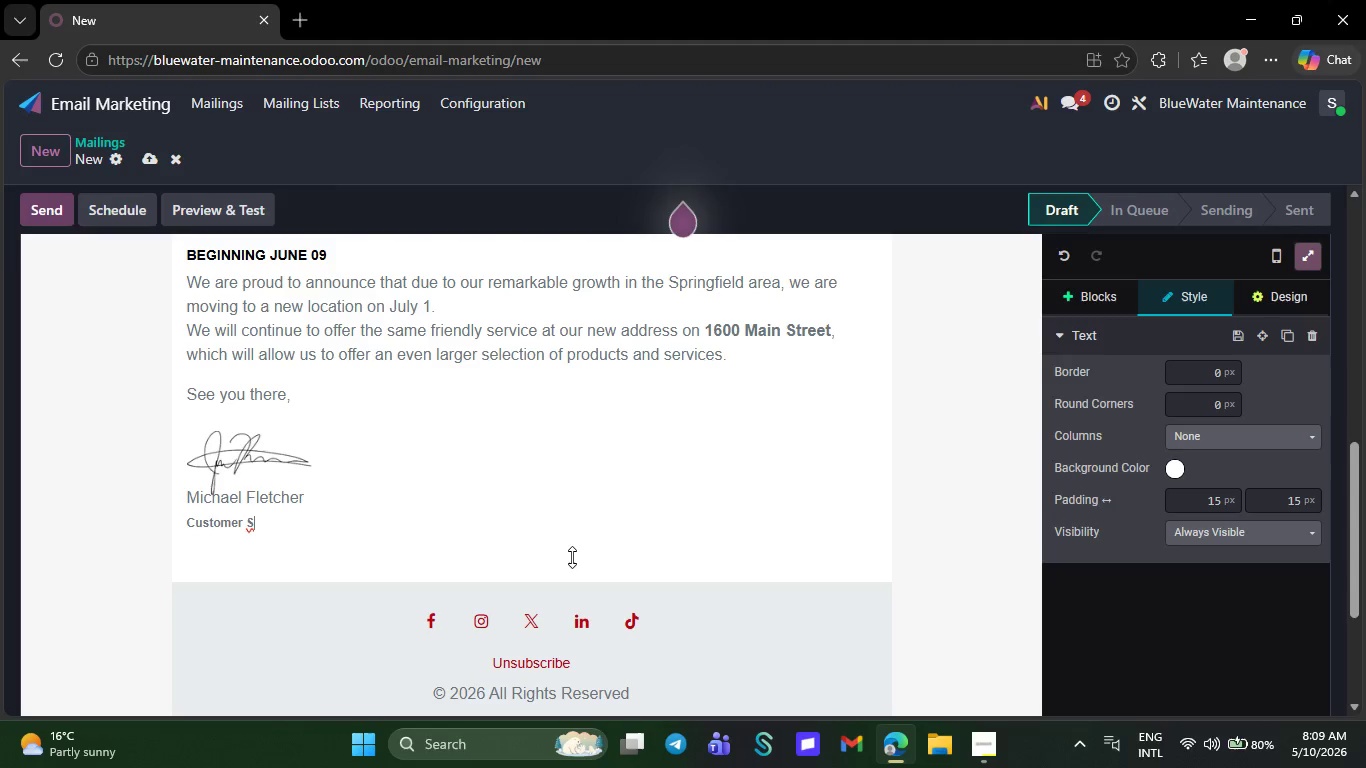 
key(Backspace)
 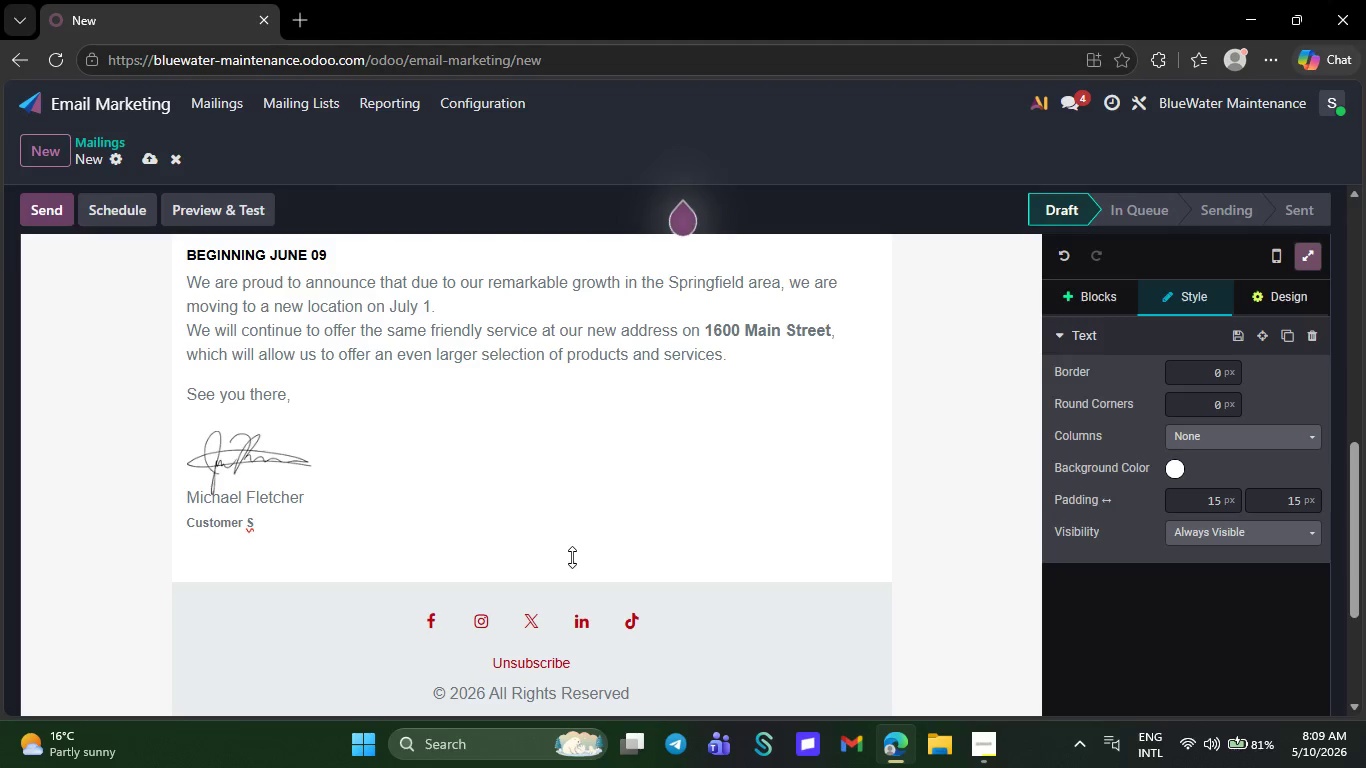 
key(Backspace)
 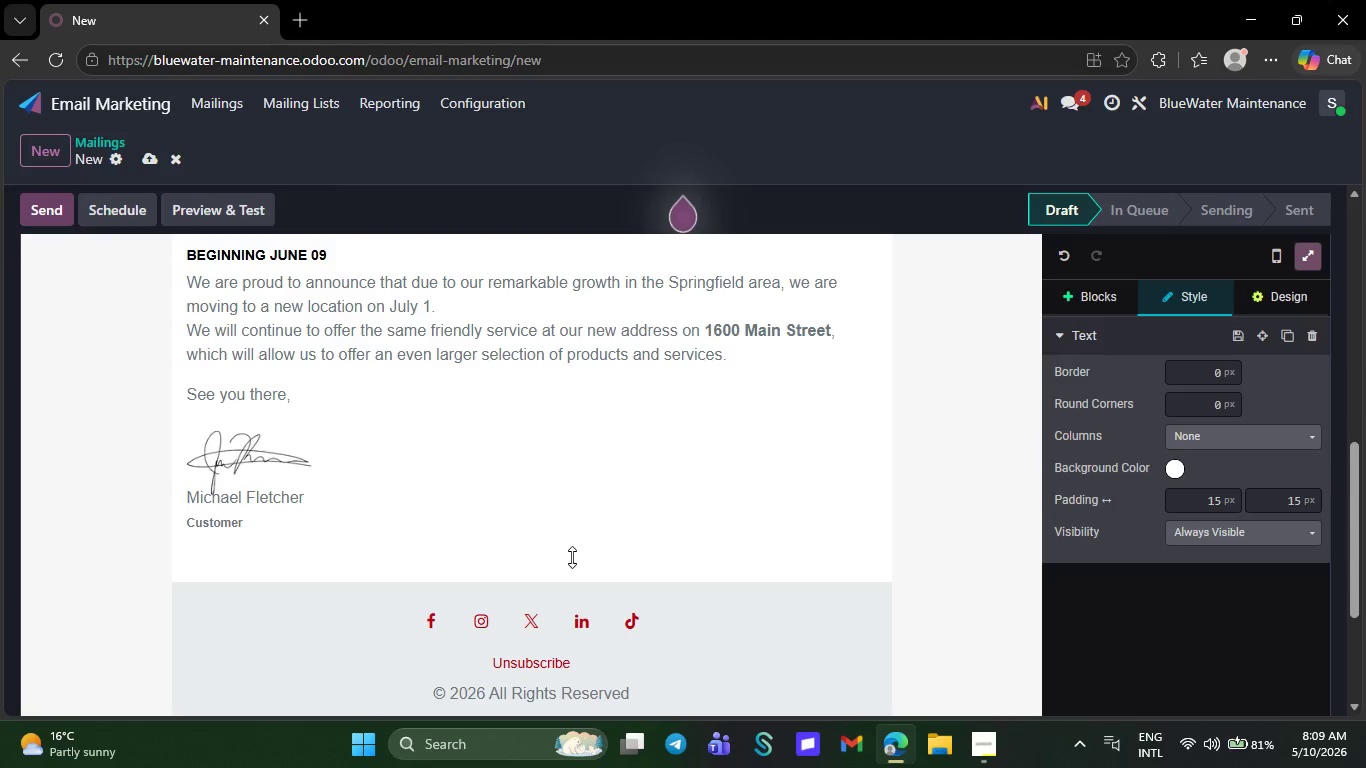 
key(Backspace)
 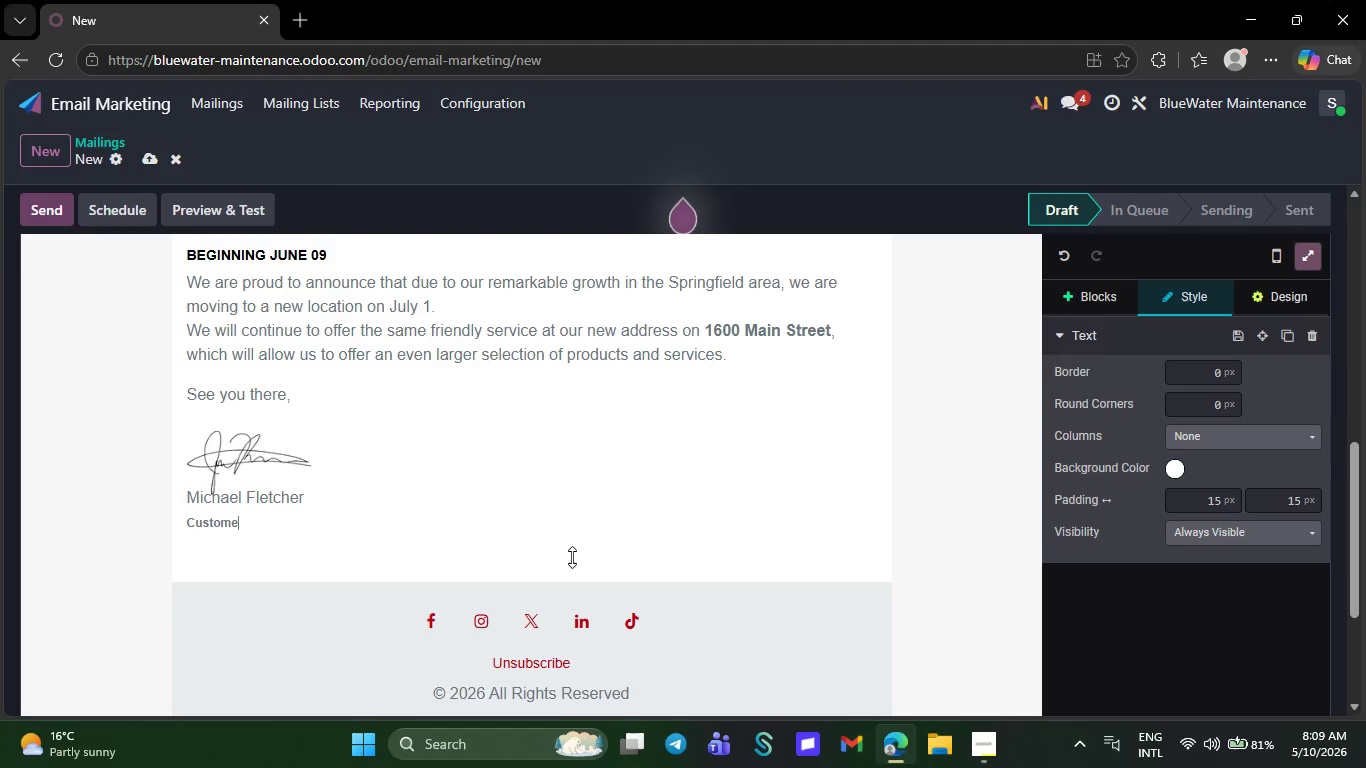 
key(Backspace)
 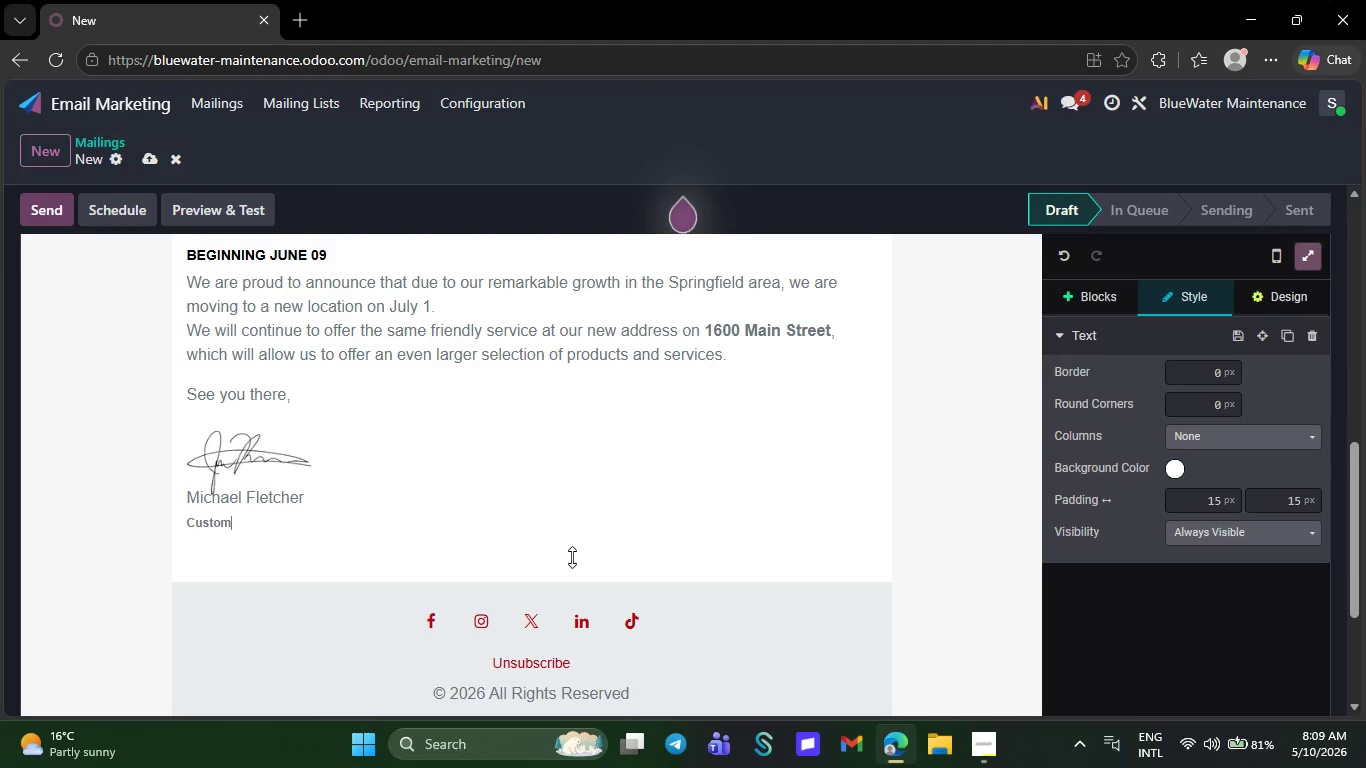 
key(Backspace)
 